 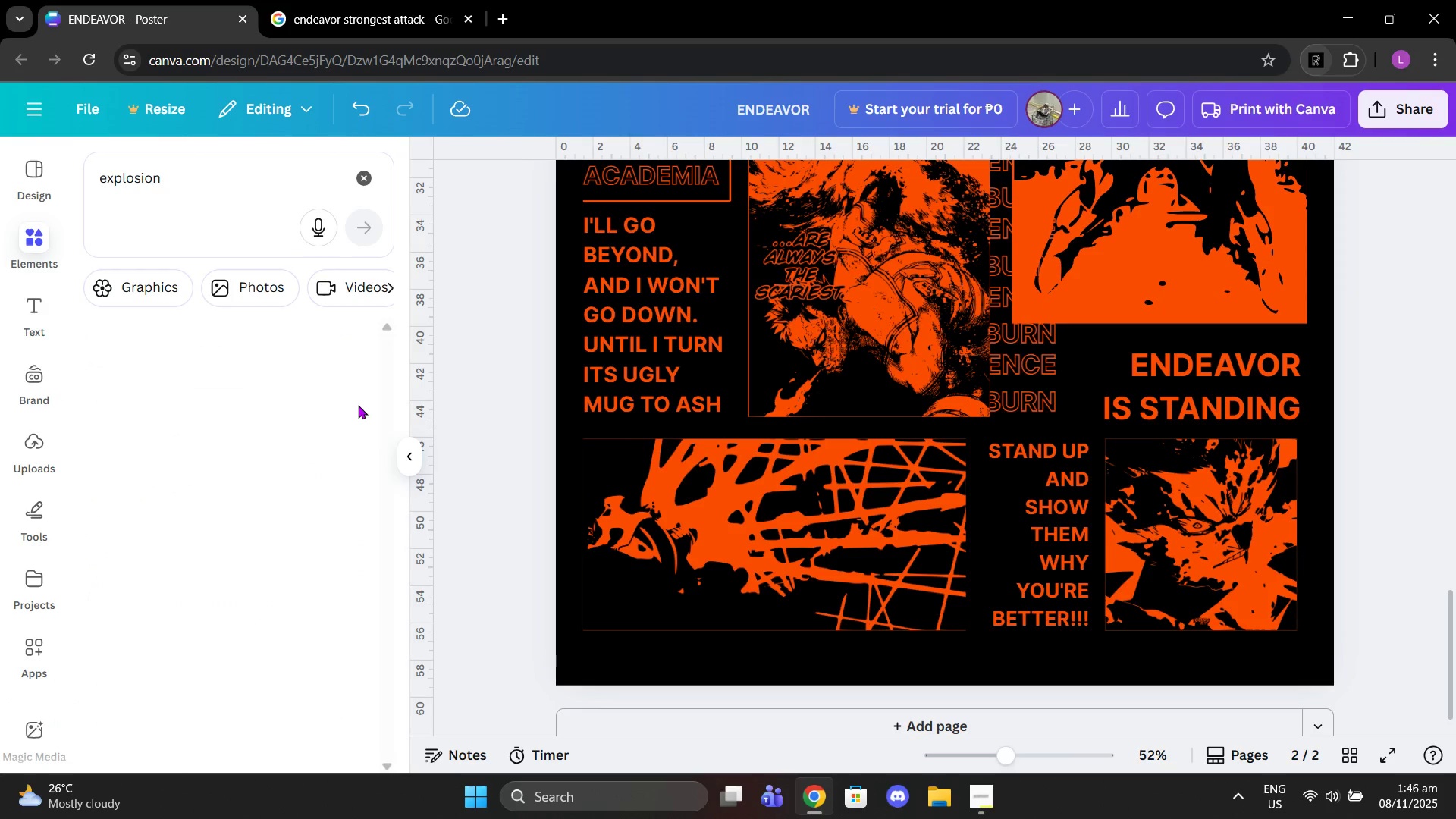 
mouse_move([354, 423])
 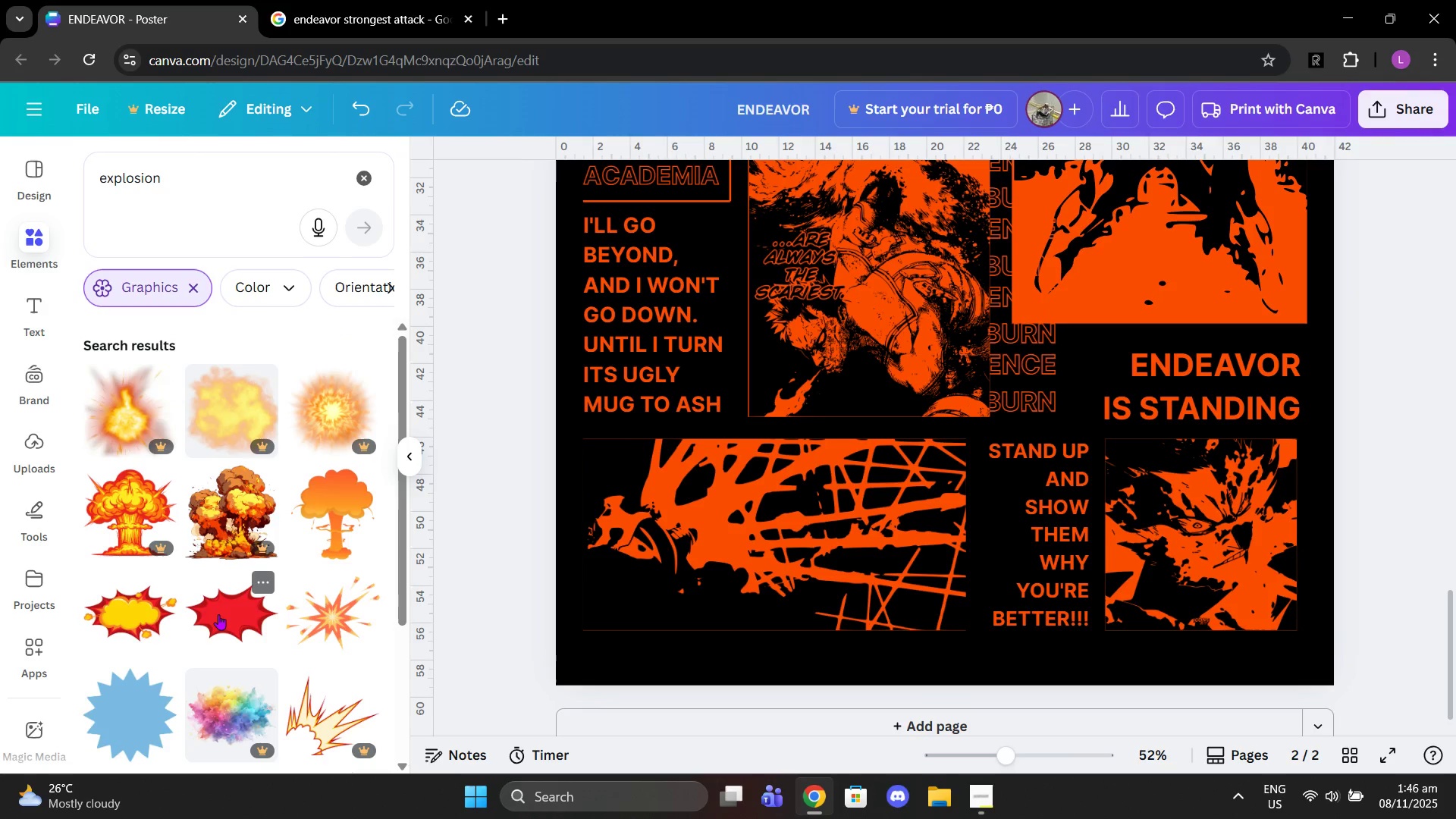 
mouse_move([357, 603])
 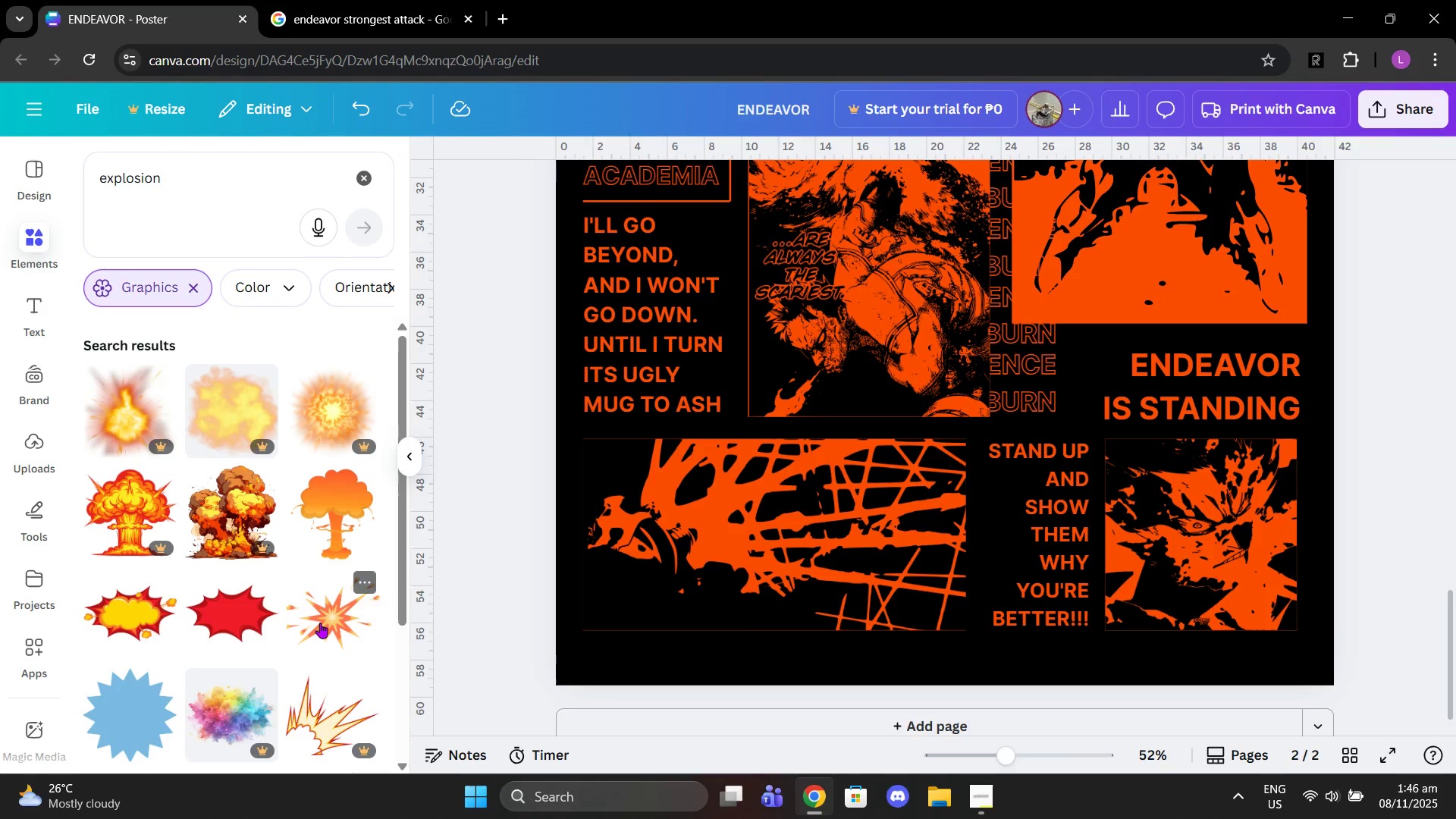 
left_click([320, 623])
 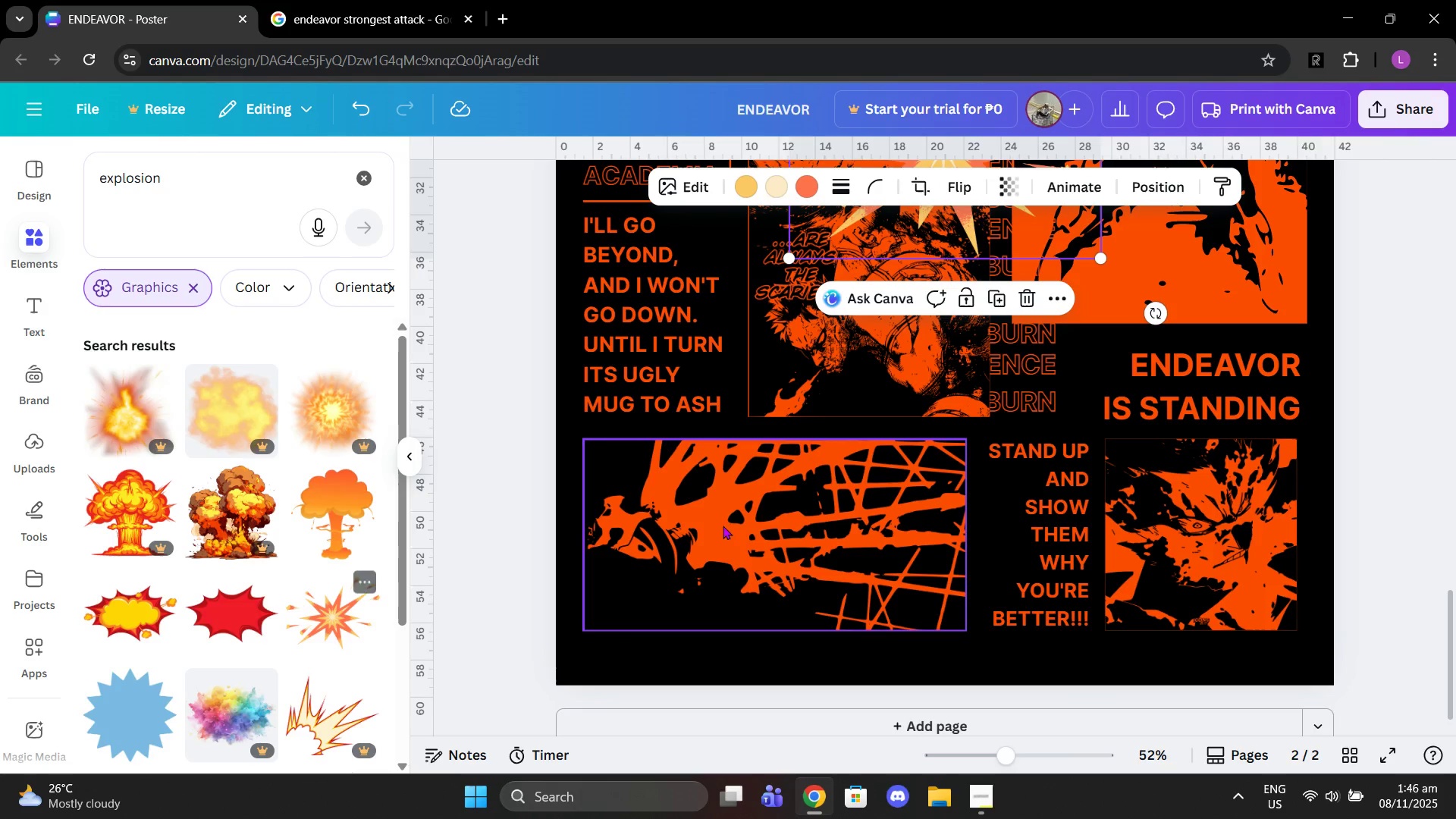 
scroll: coordinate [756, 518], scroll_direction: up, amount: 1.0
 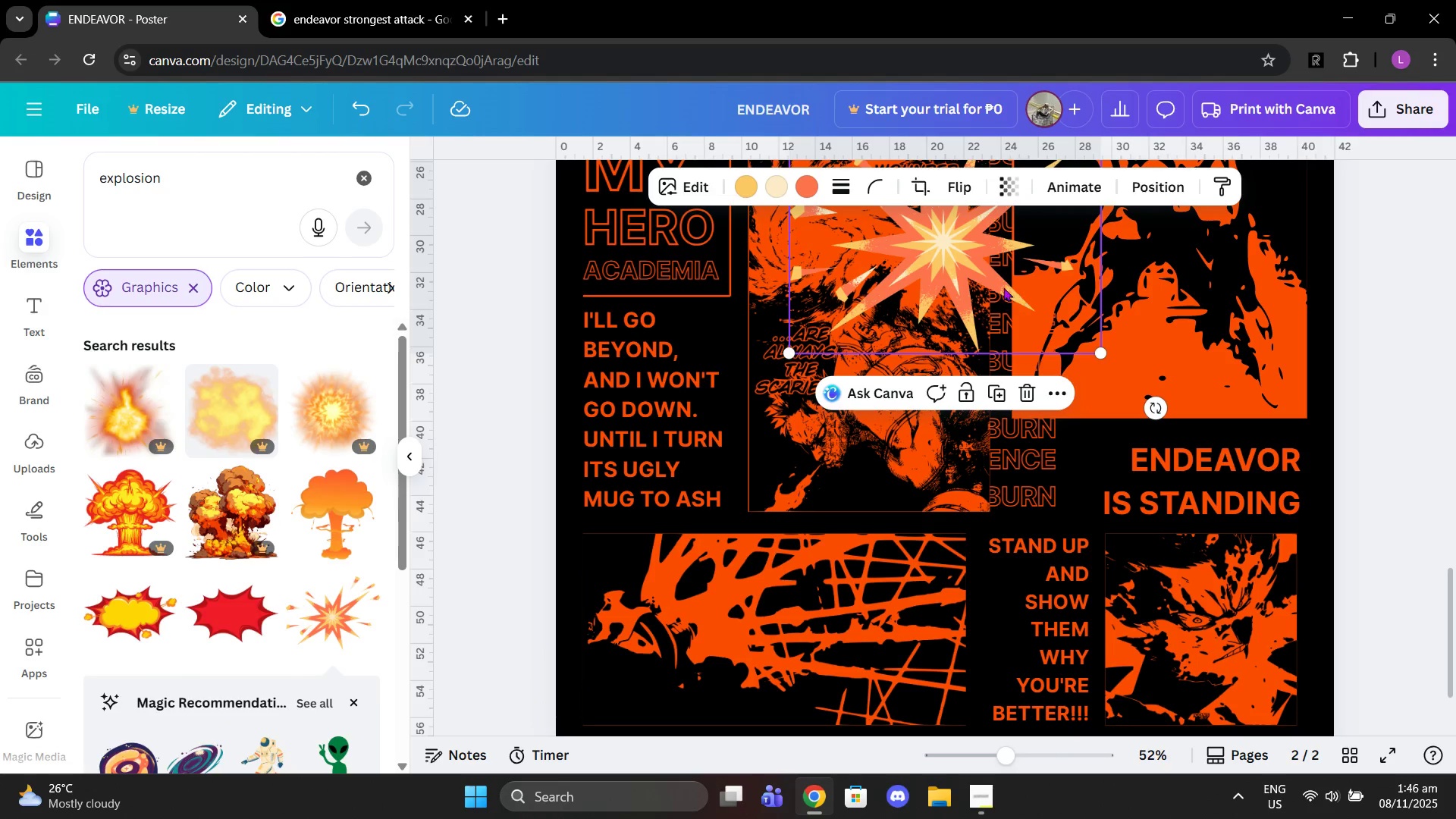 
left_click_drag(start_coordinate=[962, 283], to_coordinate=[1008, 579])
 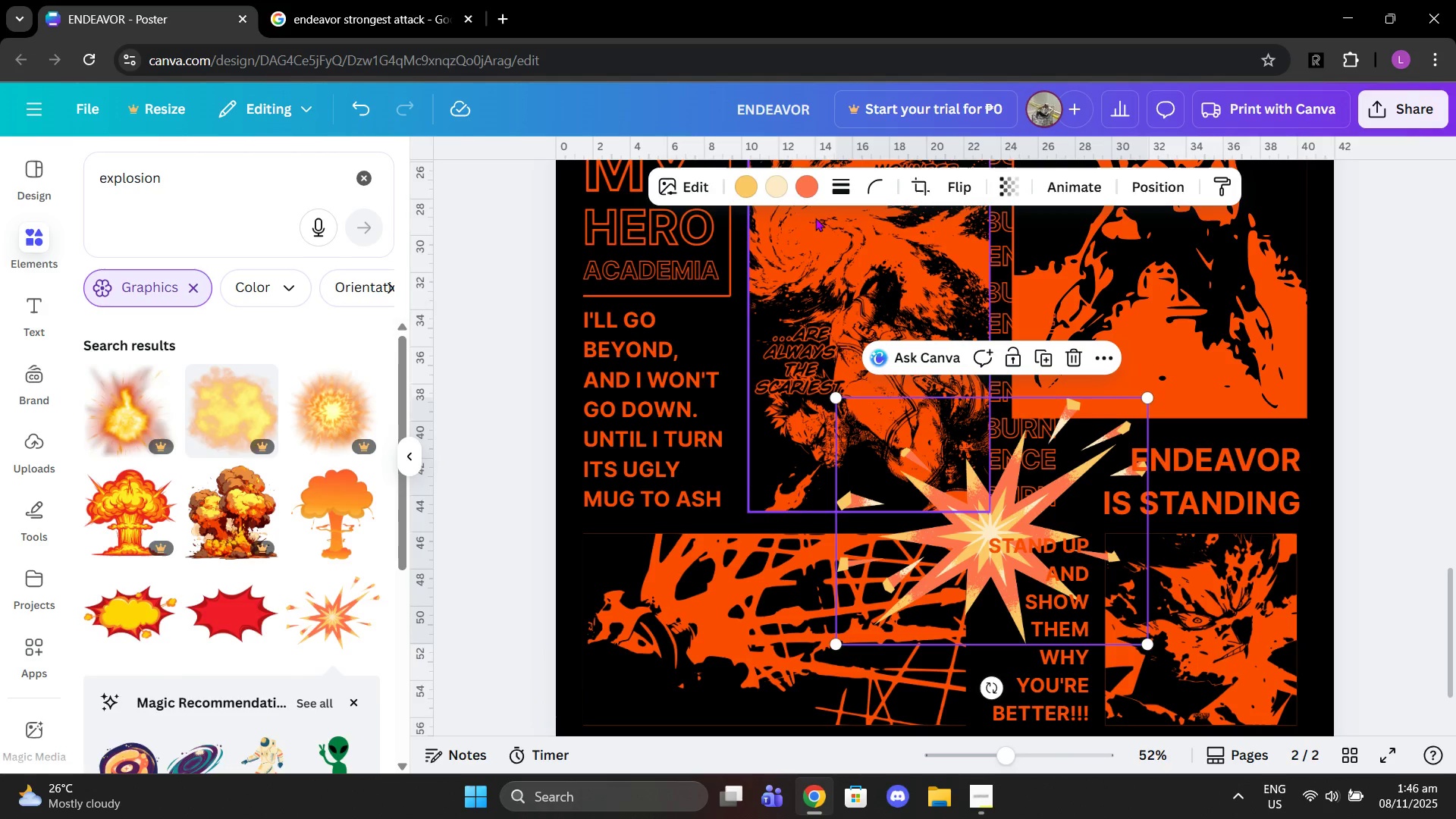 
mouse_move([736, 183])
 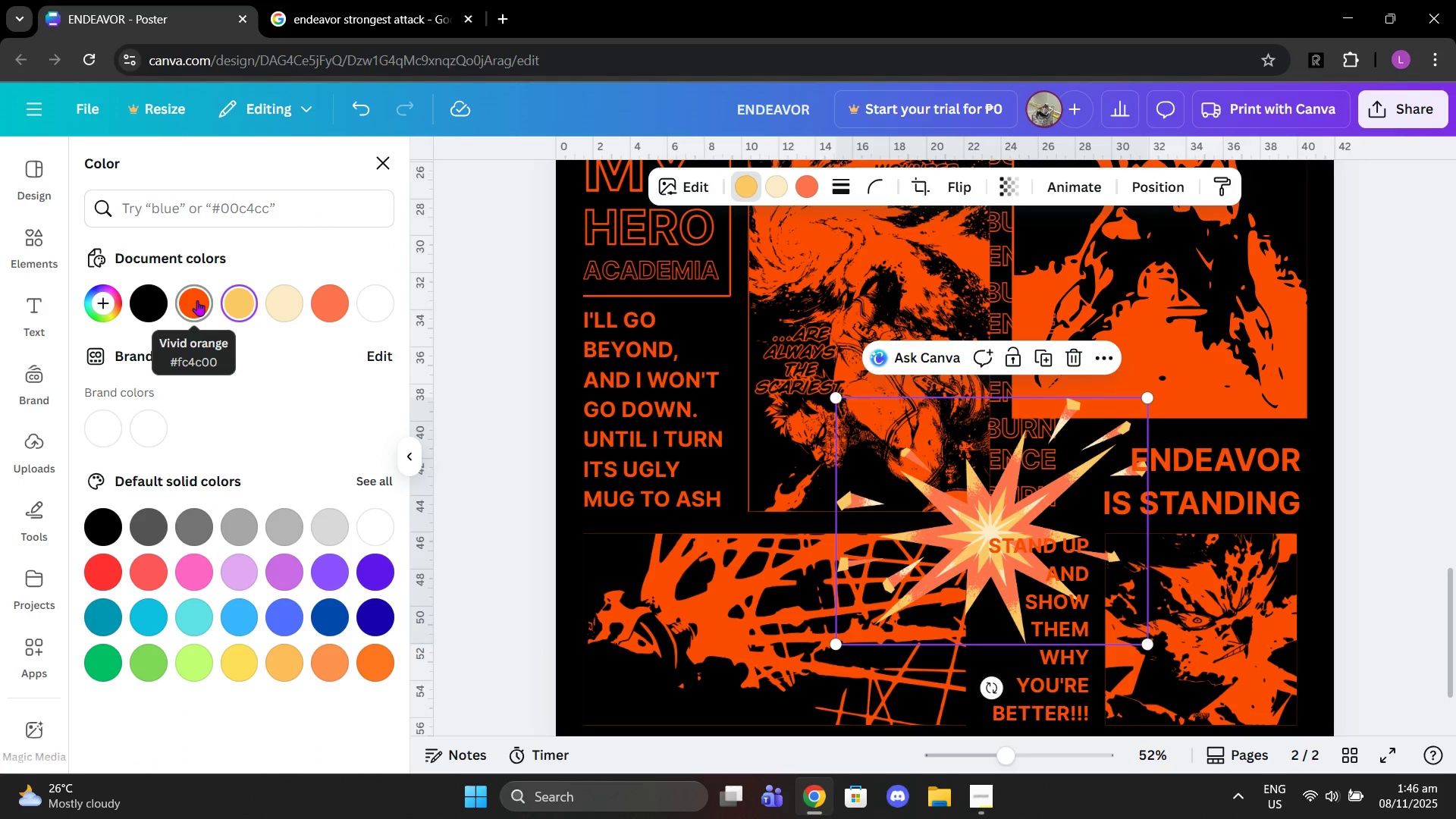 
left_click([197, 300])
 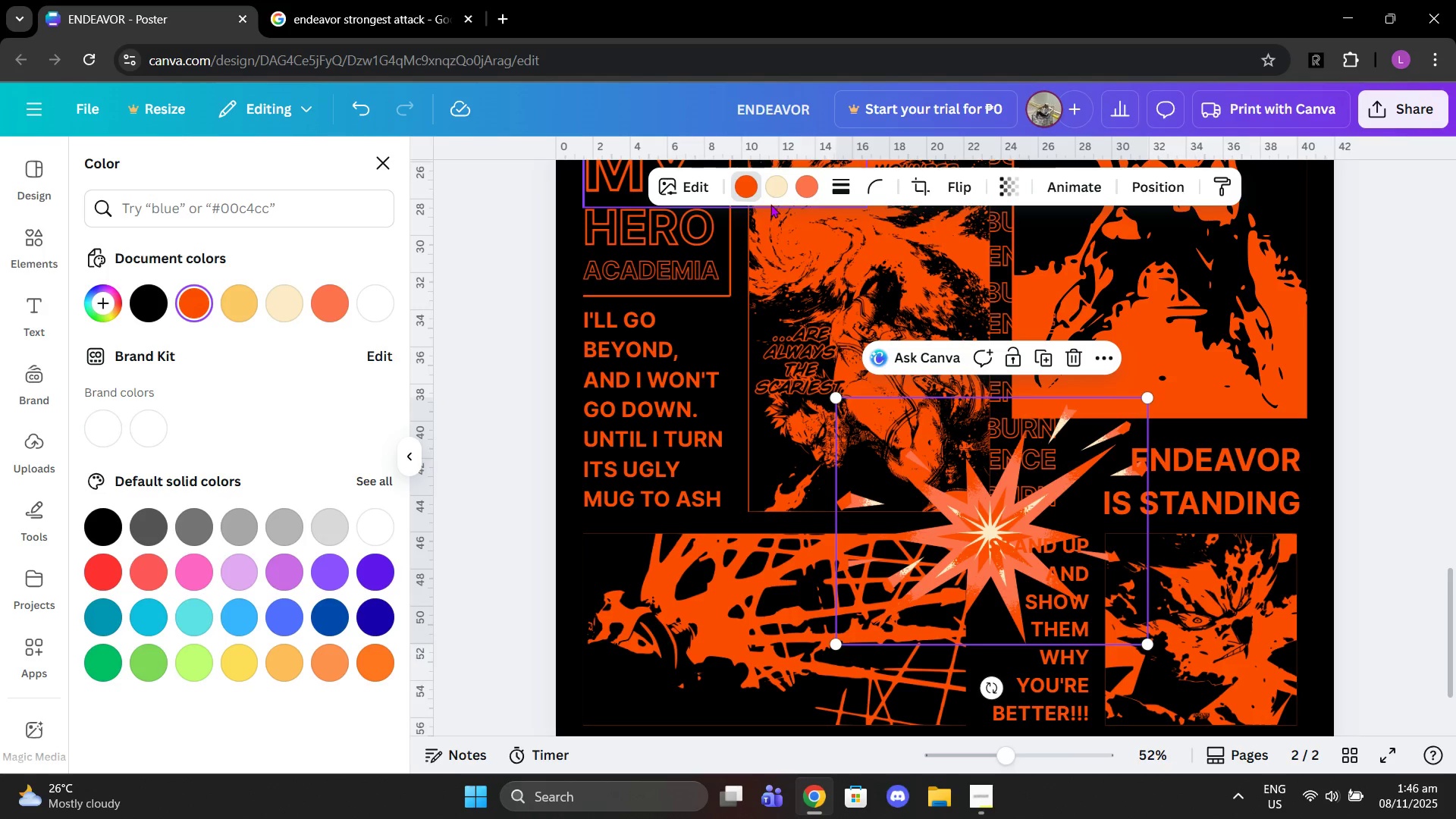 
left_click([764, 187])
 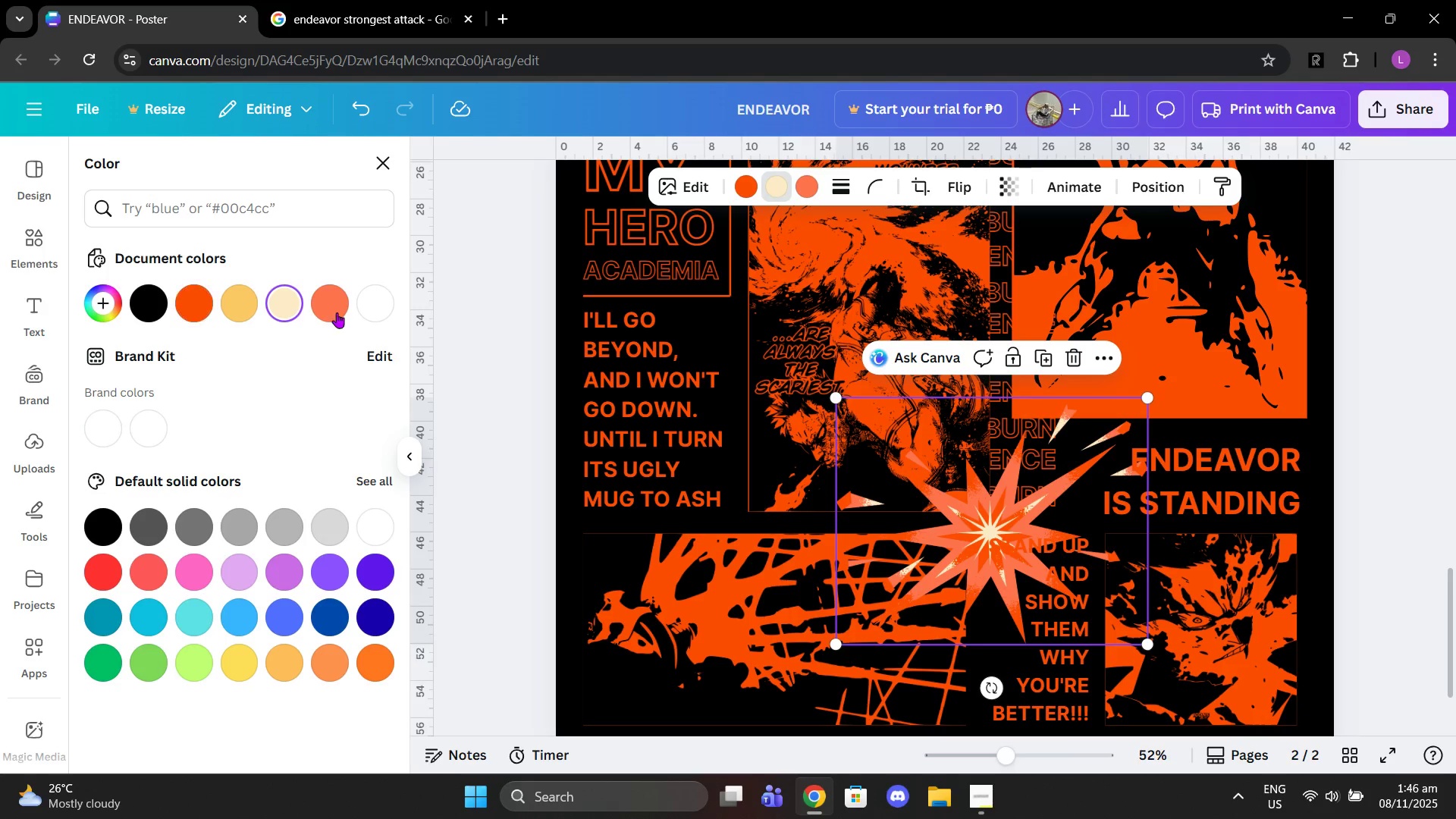 
left_click([340, 310])
 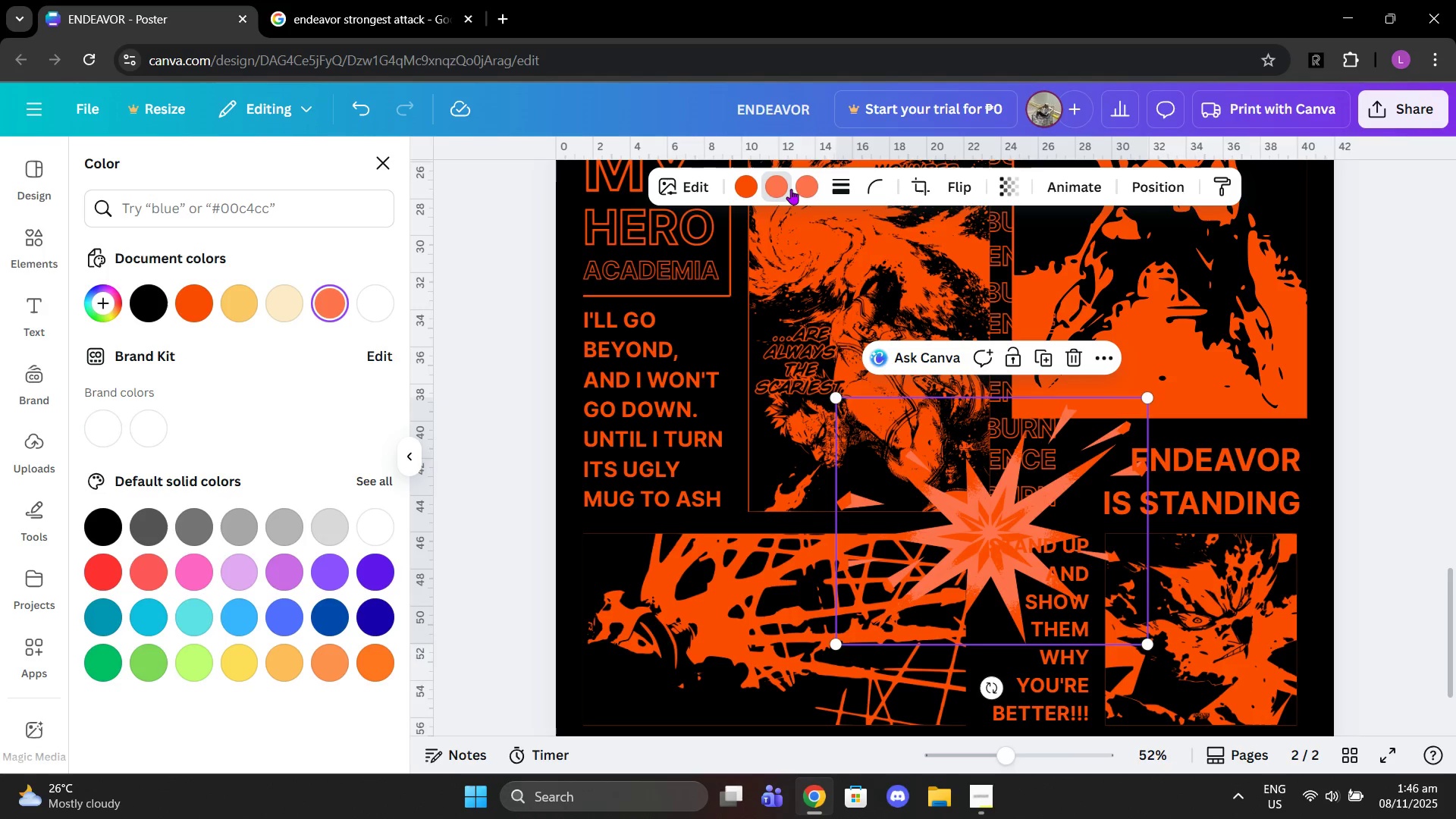 
left_click([802, 186])
 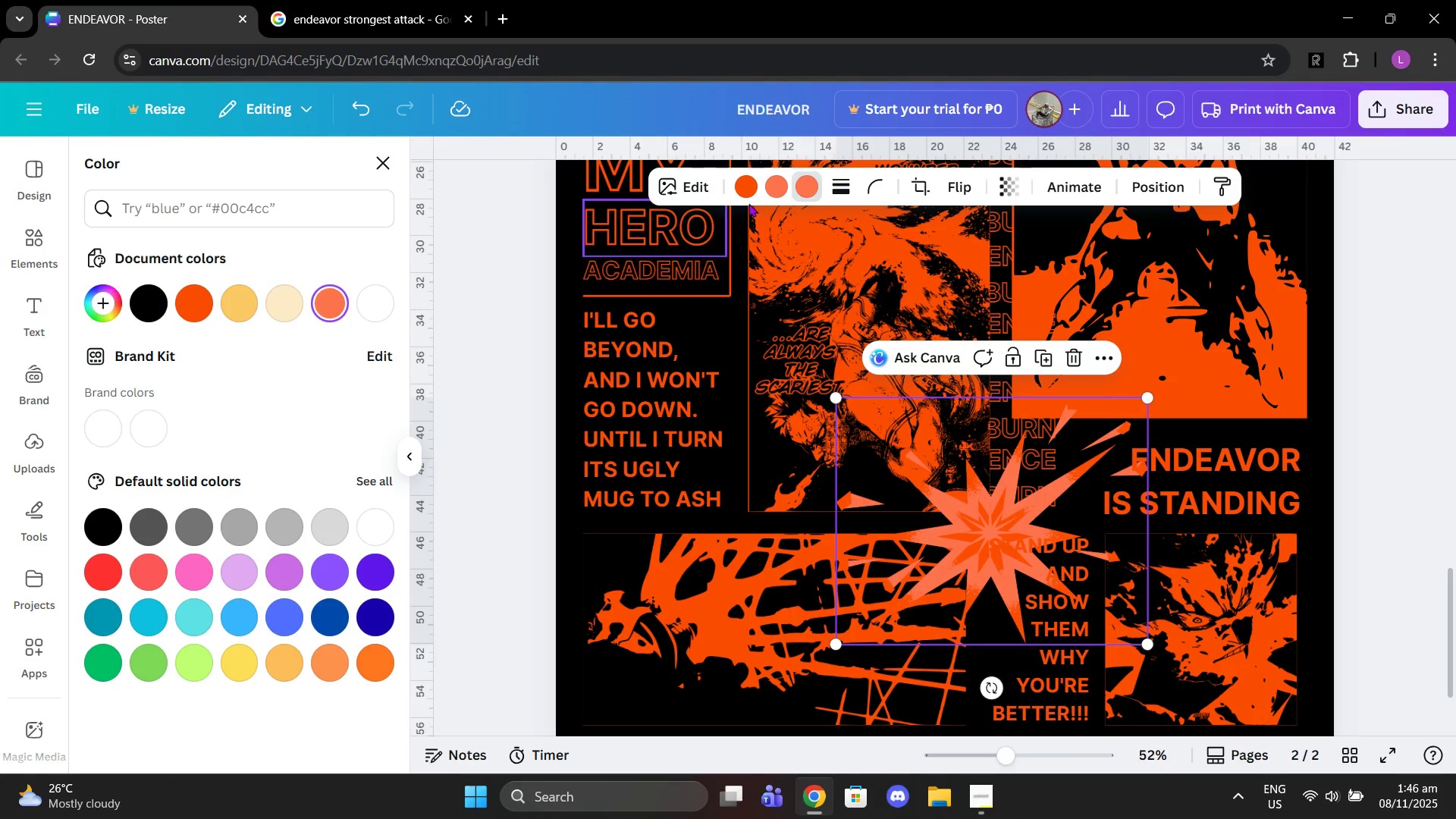 
left_click([748, 195])
 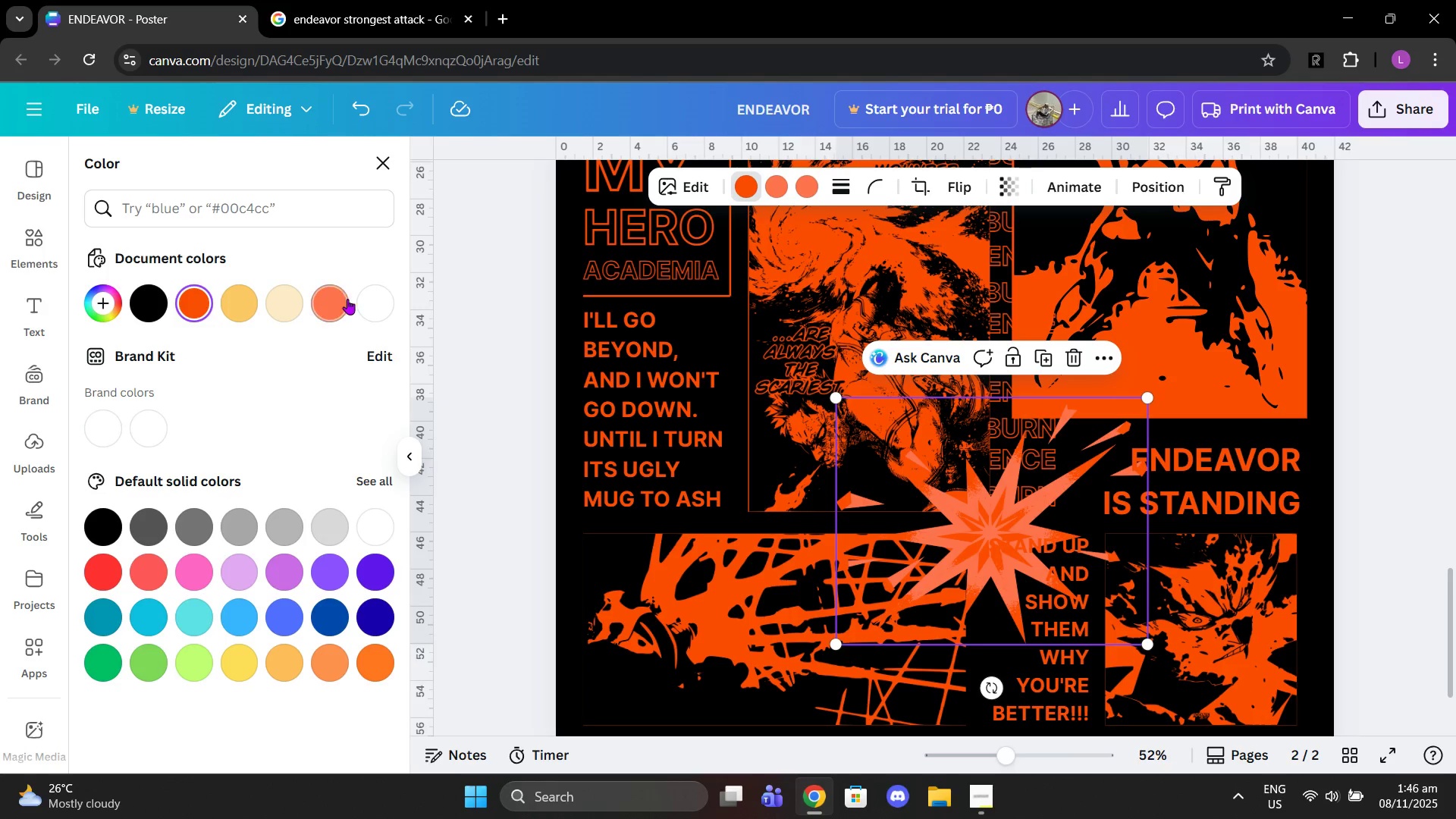 
left_click([347, 299])
 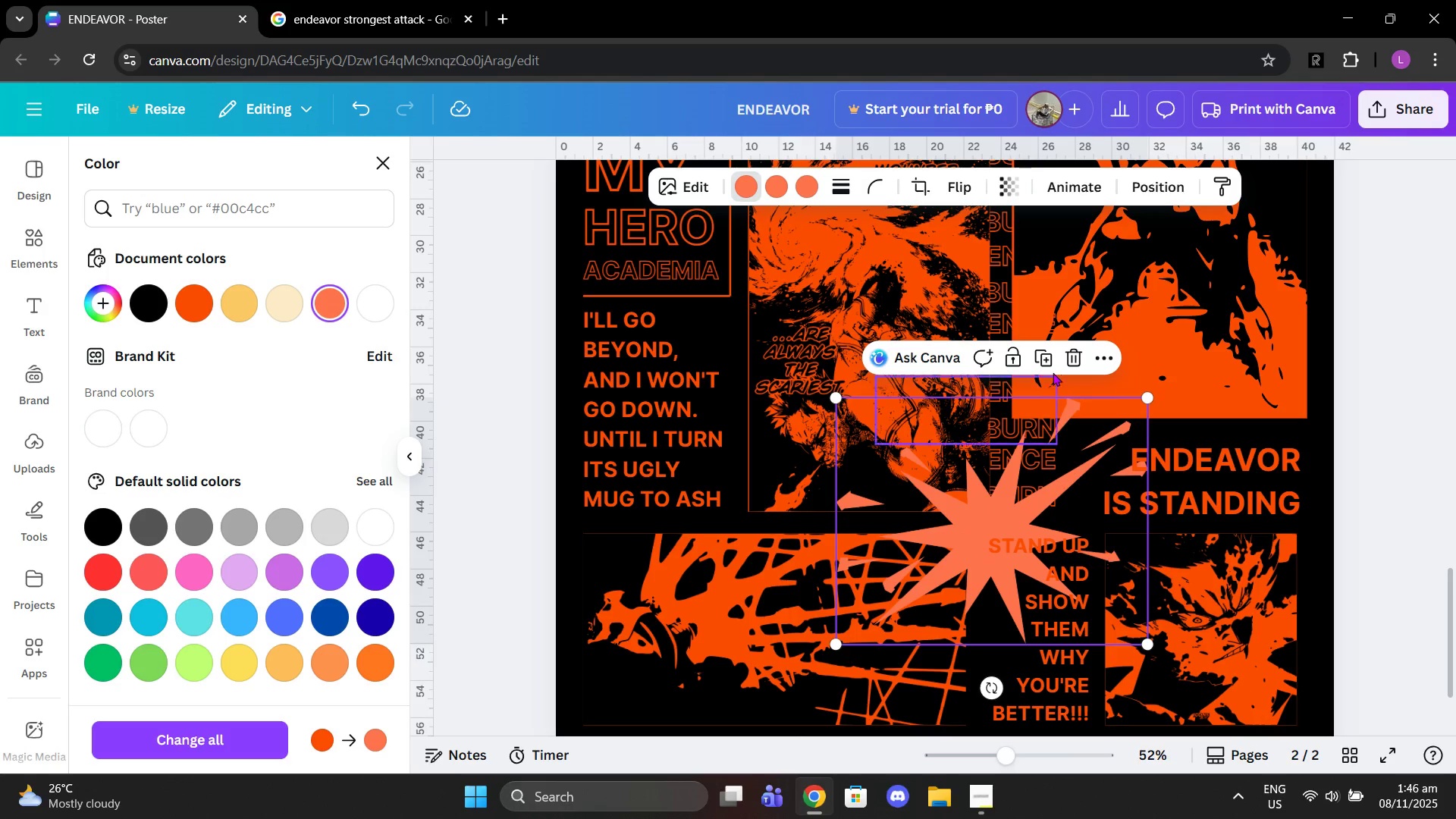 
left_click([1065, 365])
 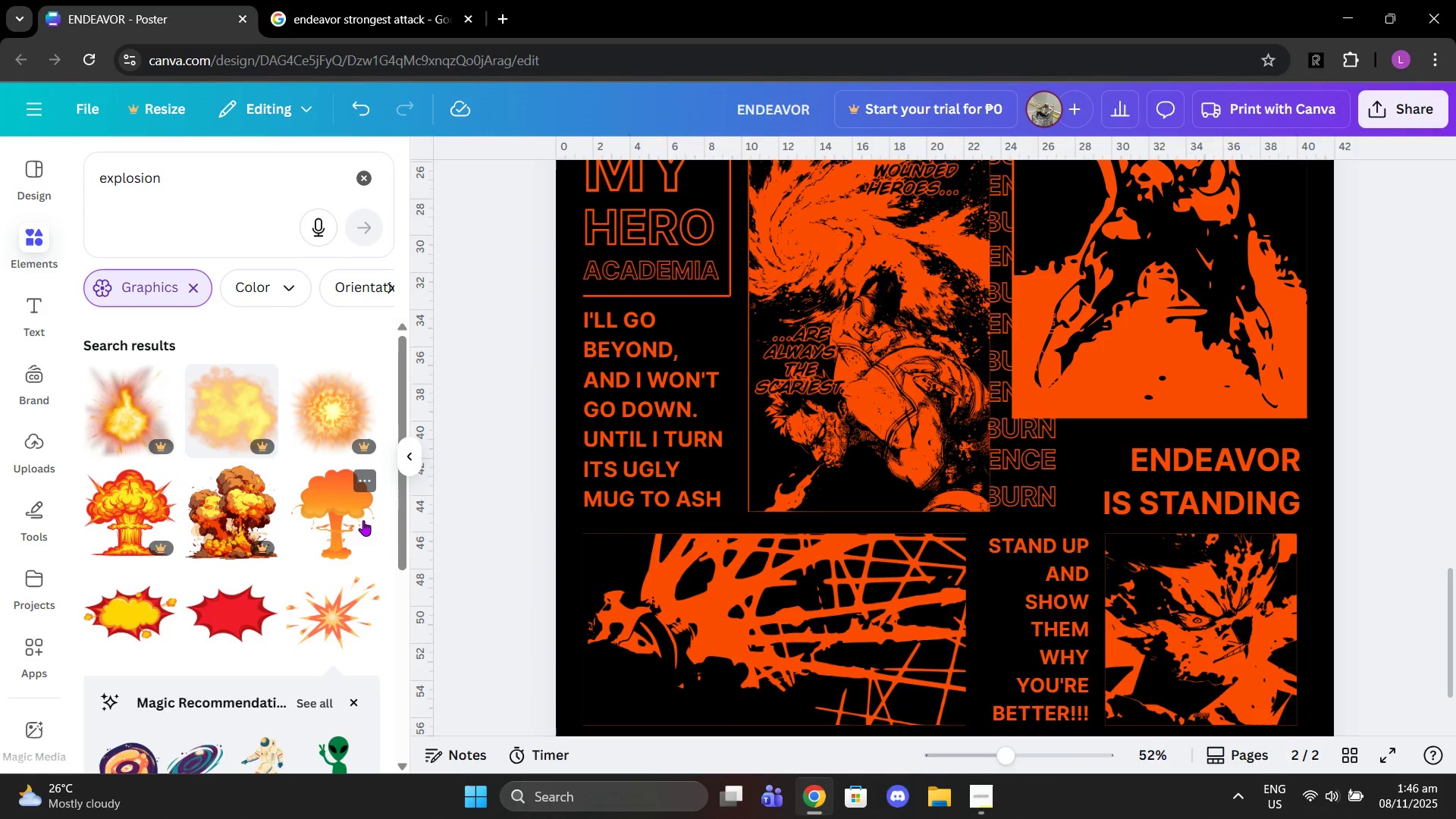 
scroll: coordinate [352, 521], scroll_direction: down, amount: 1.0
 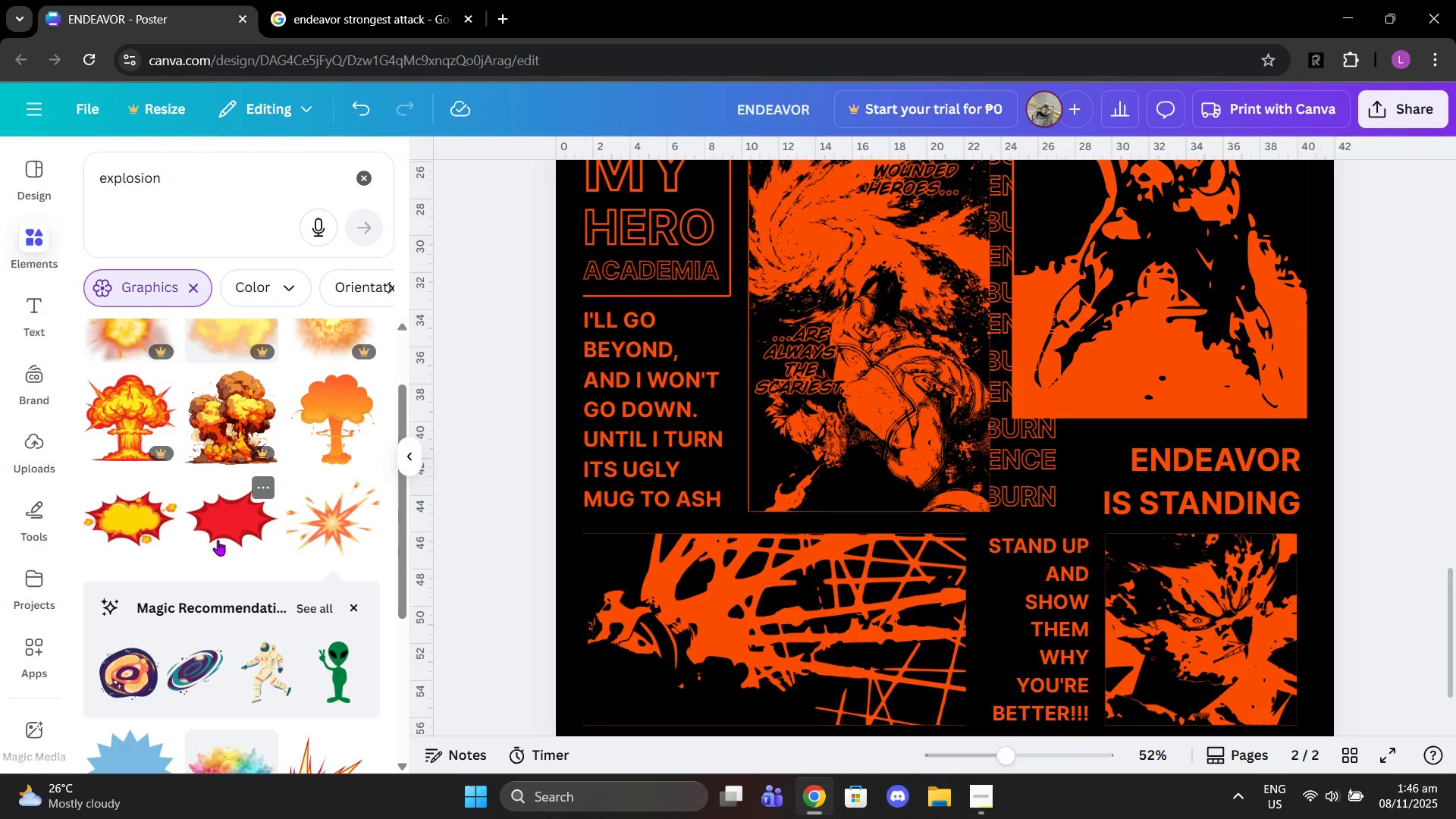 
left_click([218, 540])
 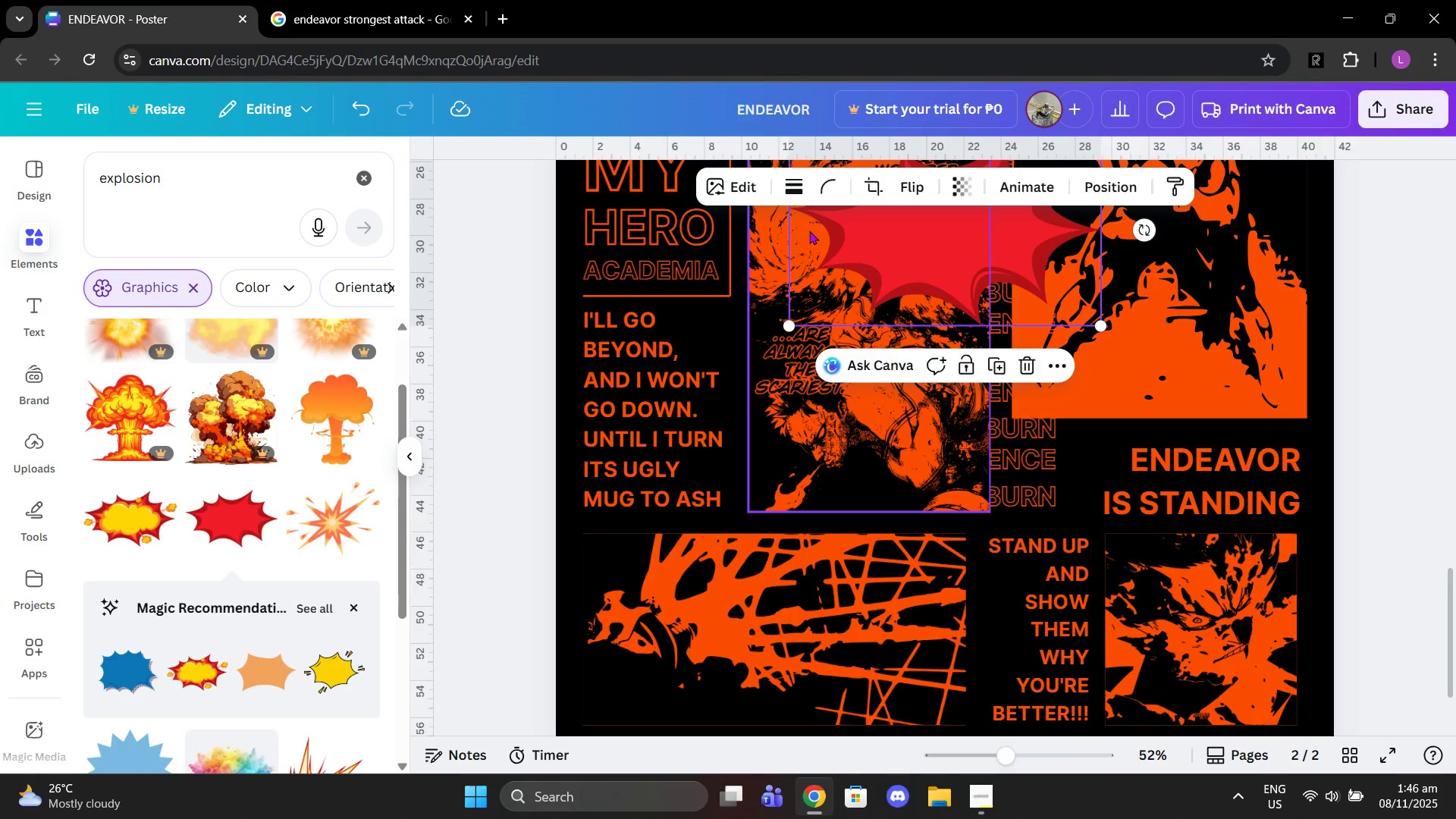 
left_click_drag(start_coordinate=[951, 253], to_coordinate=[950, 358])
 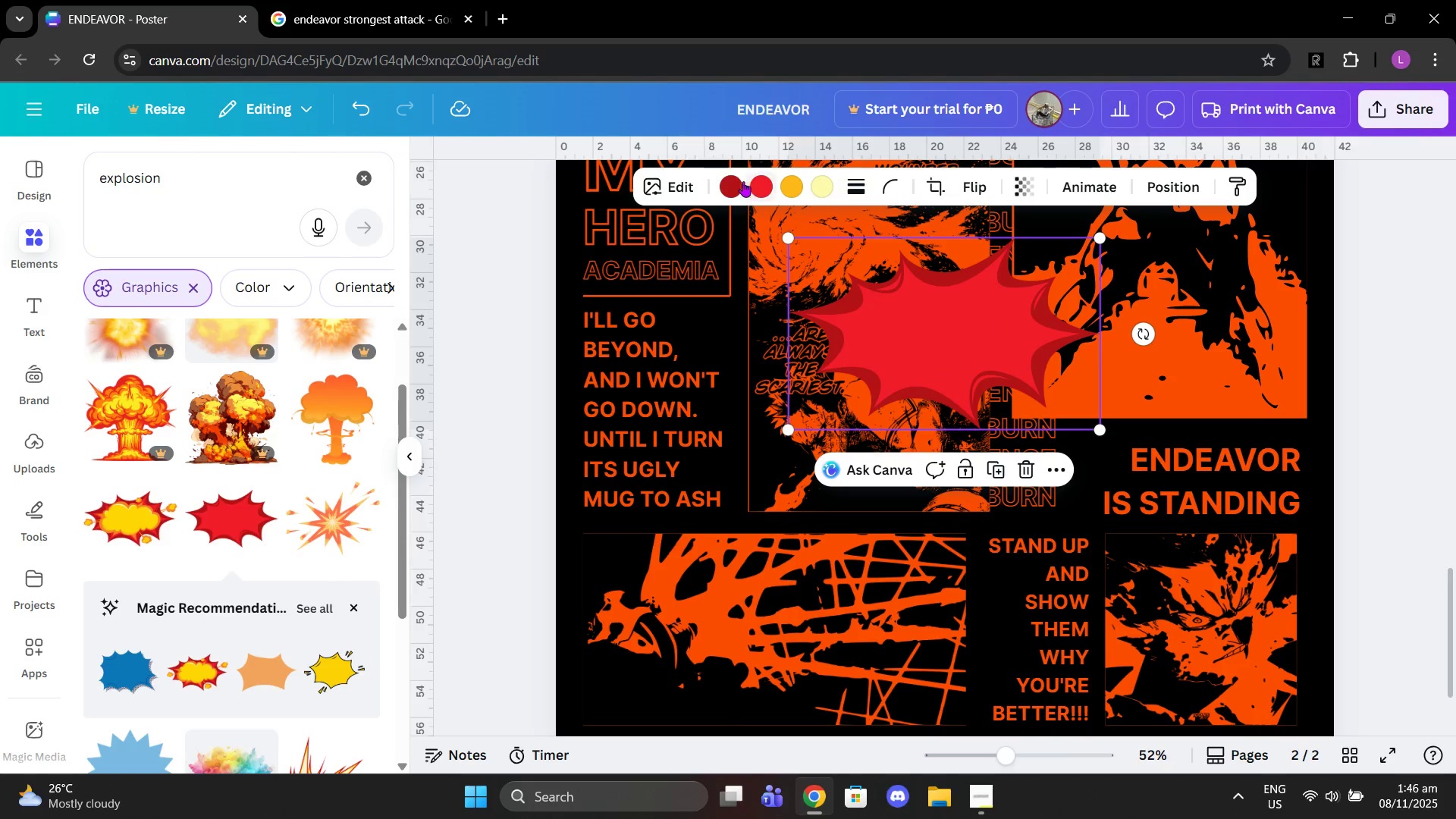 
left_click([736, 183])
 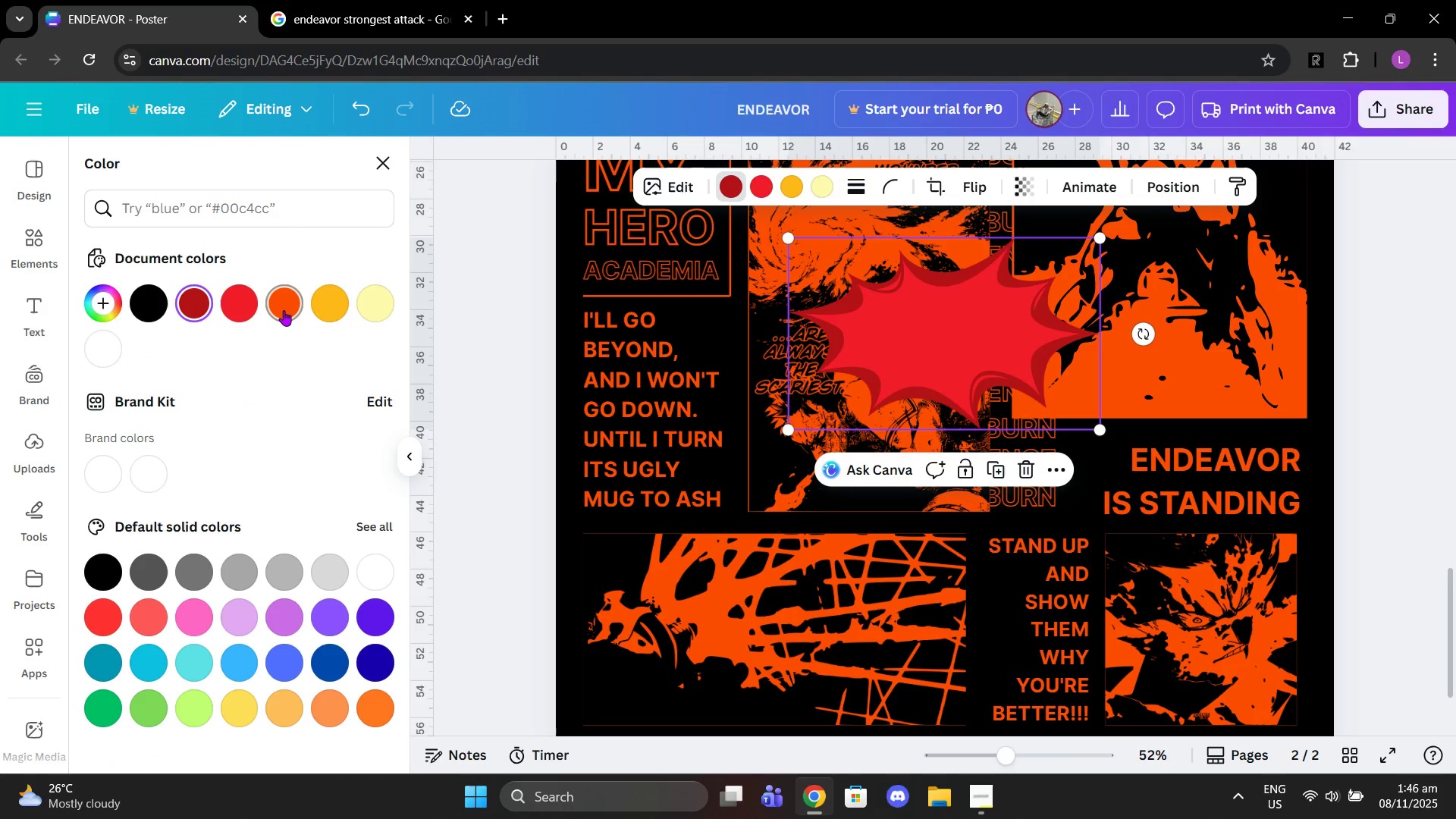 
left_click([284, 310])
 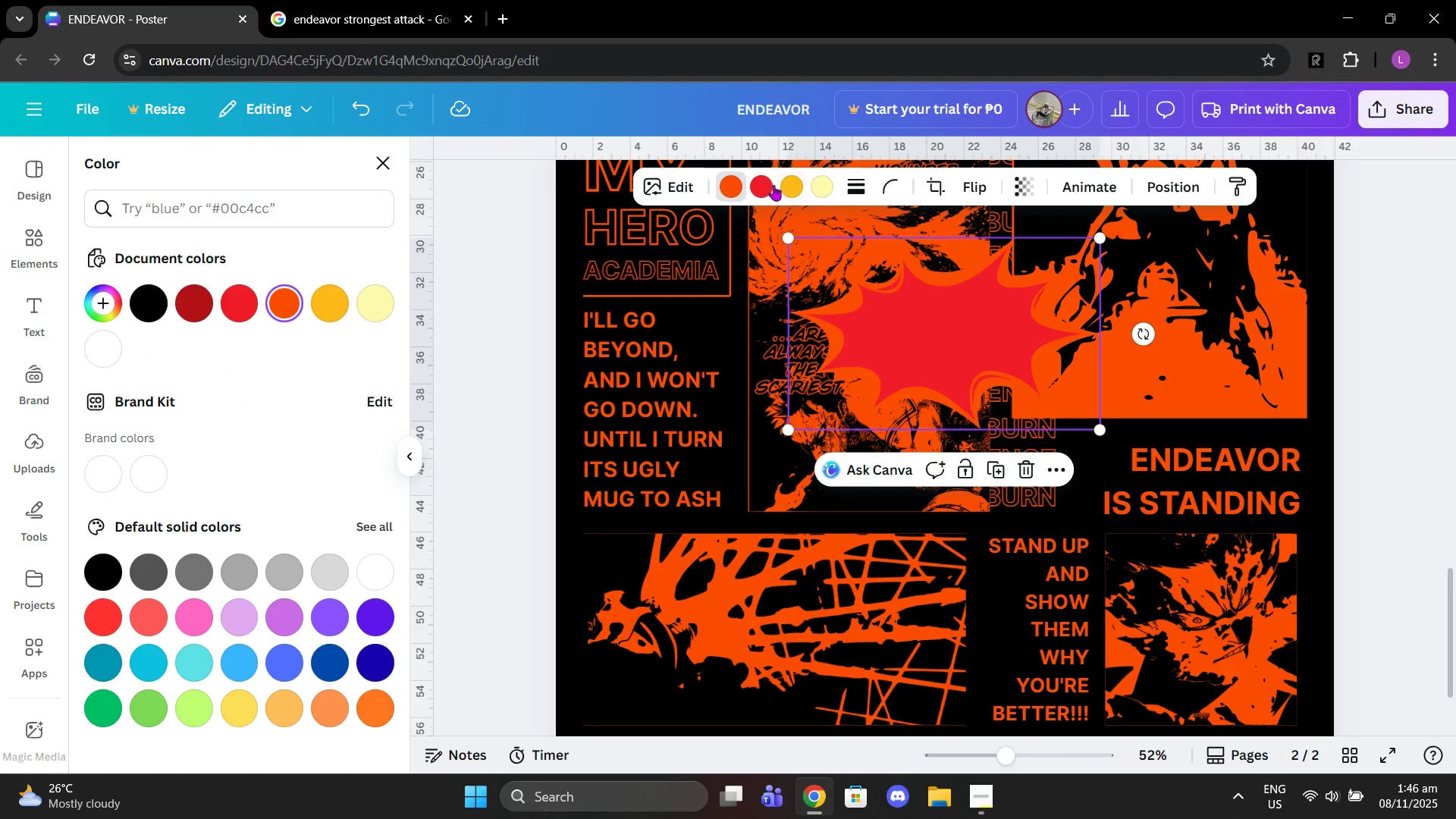 
left_click([764, 183])
 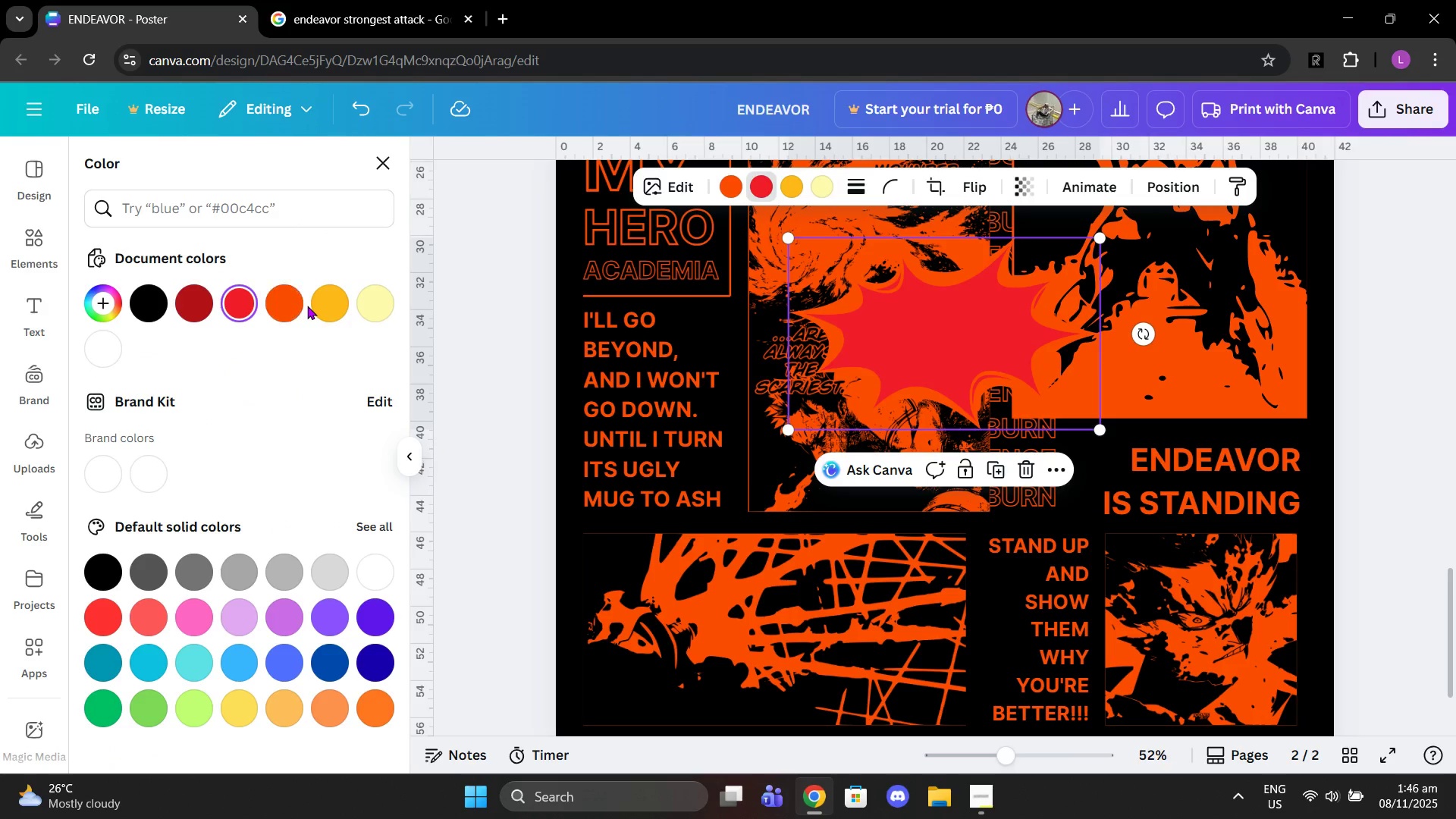 
left_click([279, 305])
 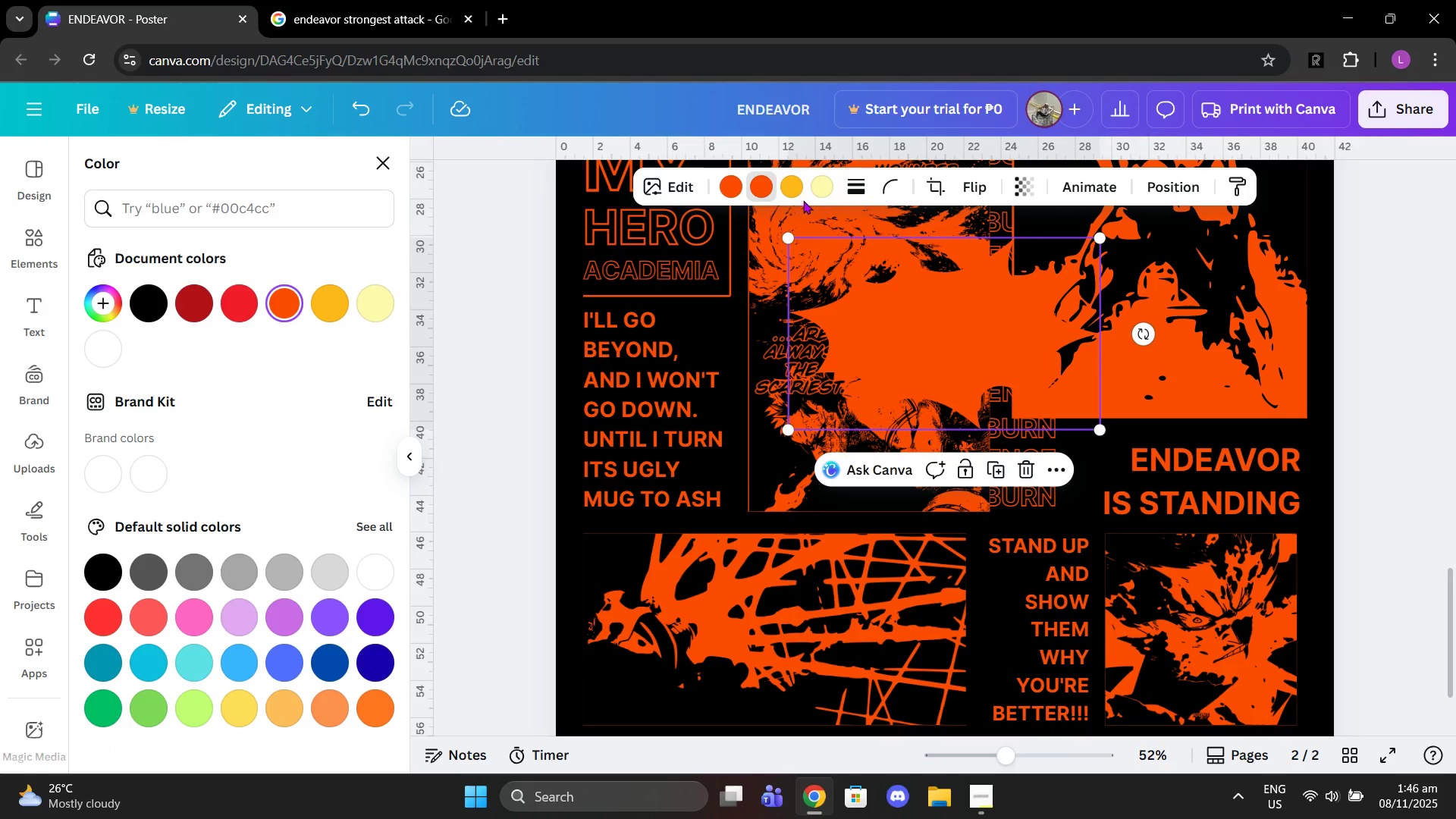 
left_click([799, 190])
 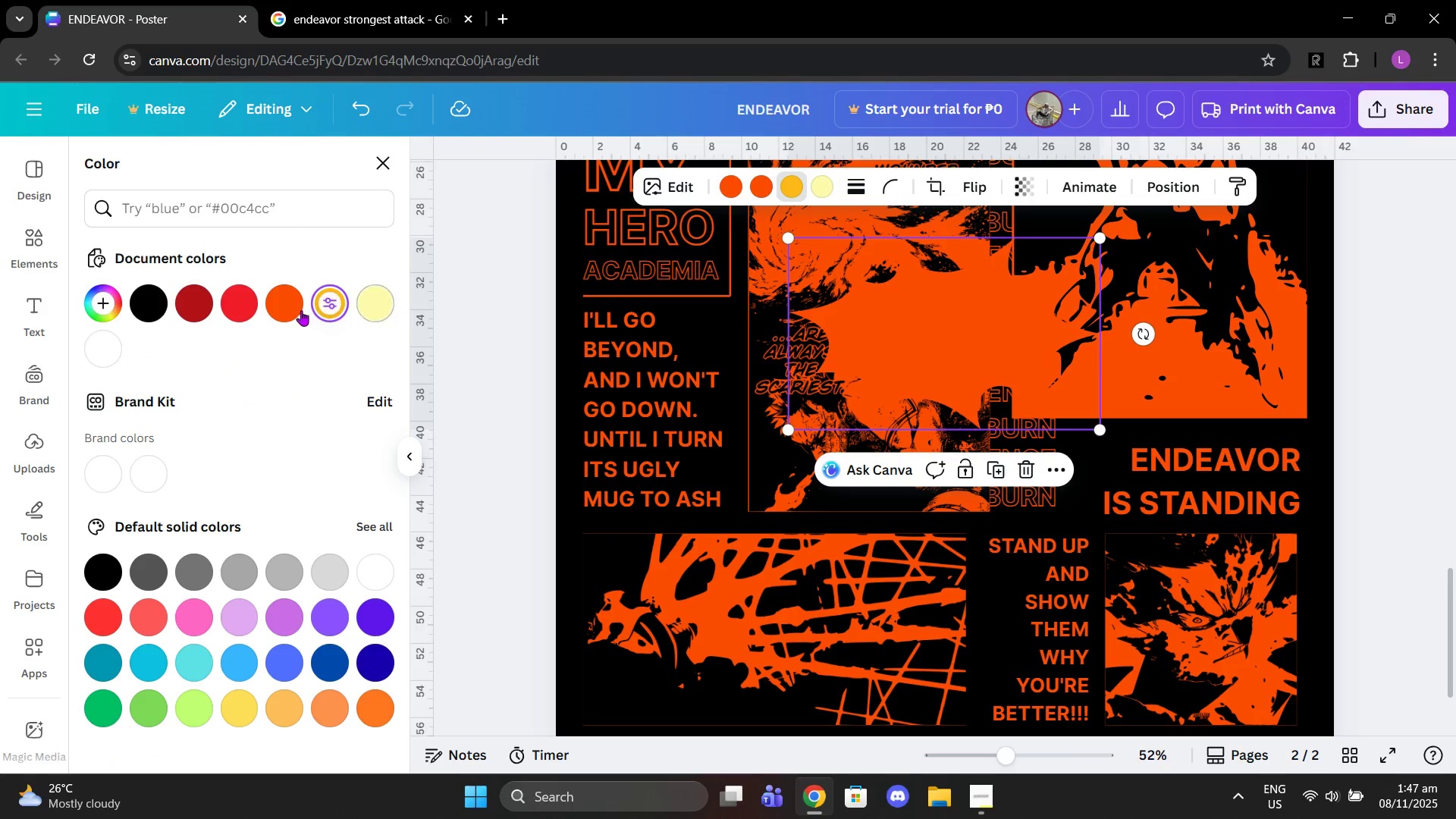 
left_click([295, 310])
 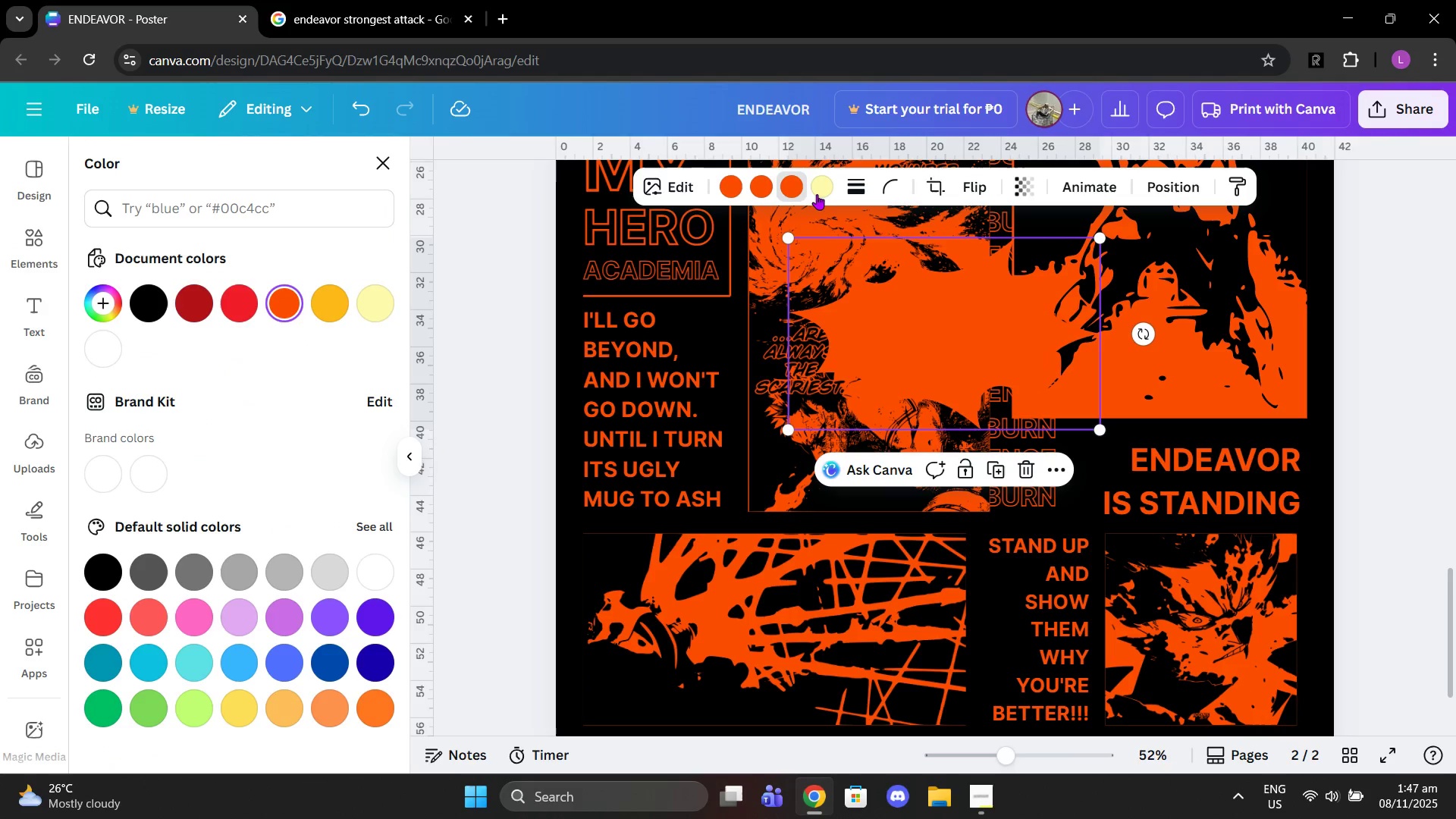 
left_click([821, 193])
 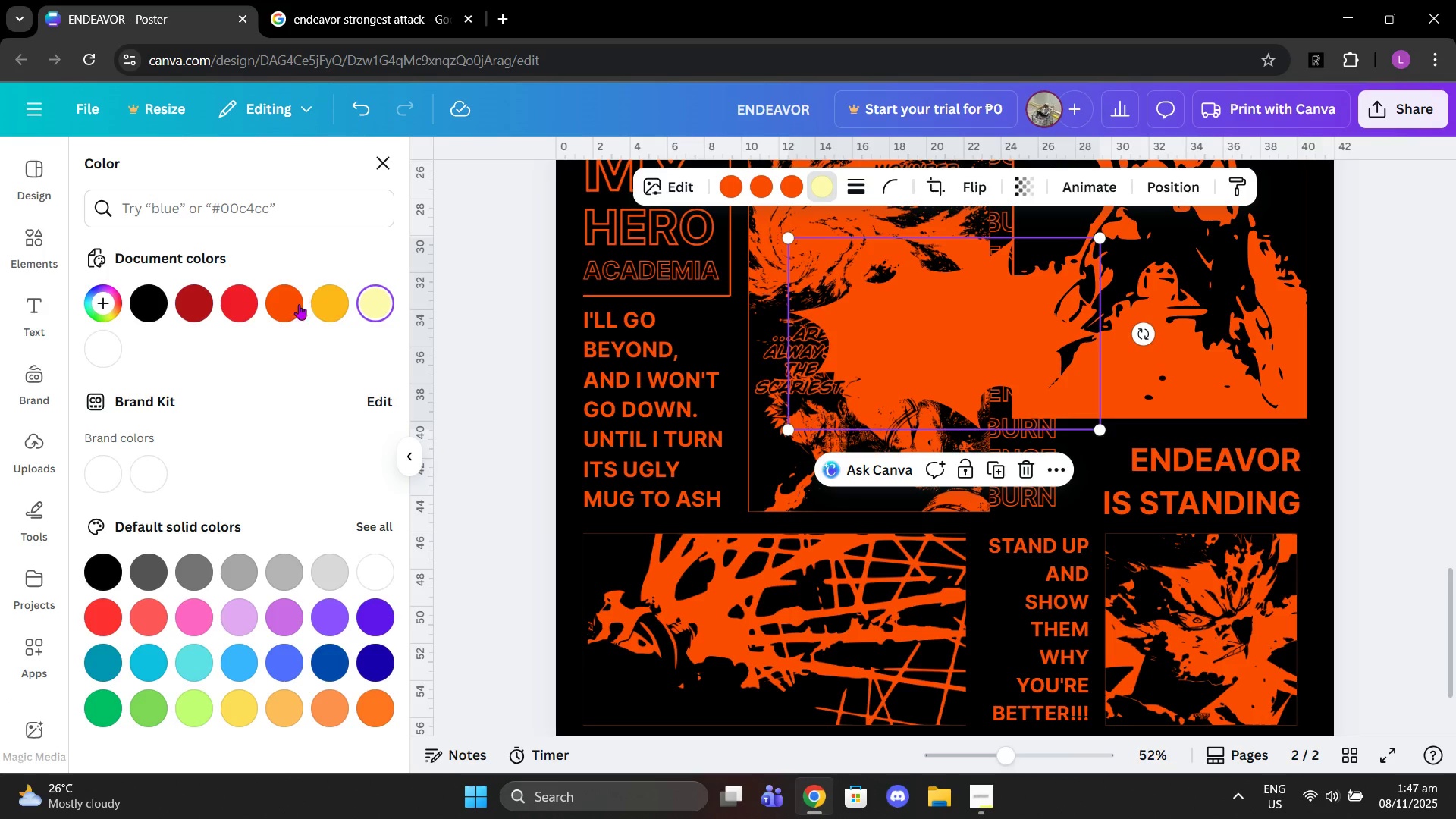 
left_click([291, 306])
 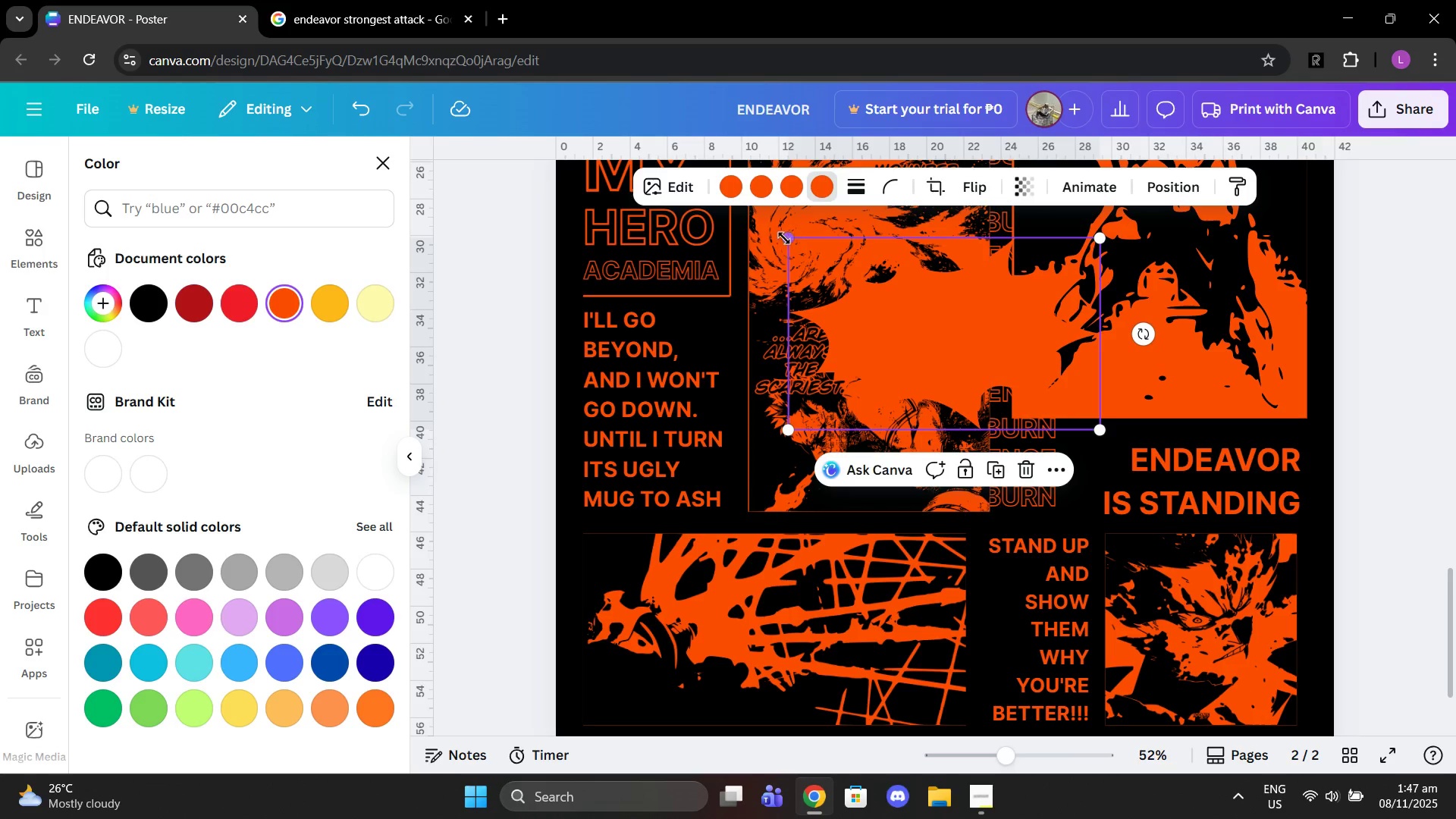 
left_click_drag(start_coordinate=[786, 238], to_coordinate=[901, 362])
 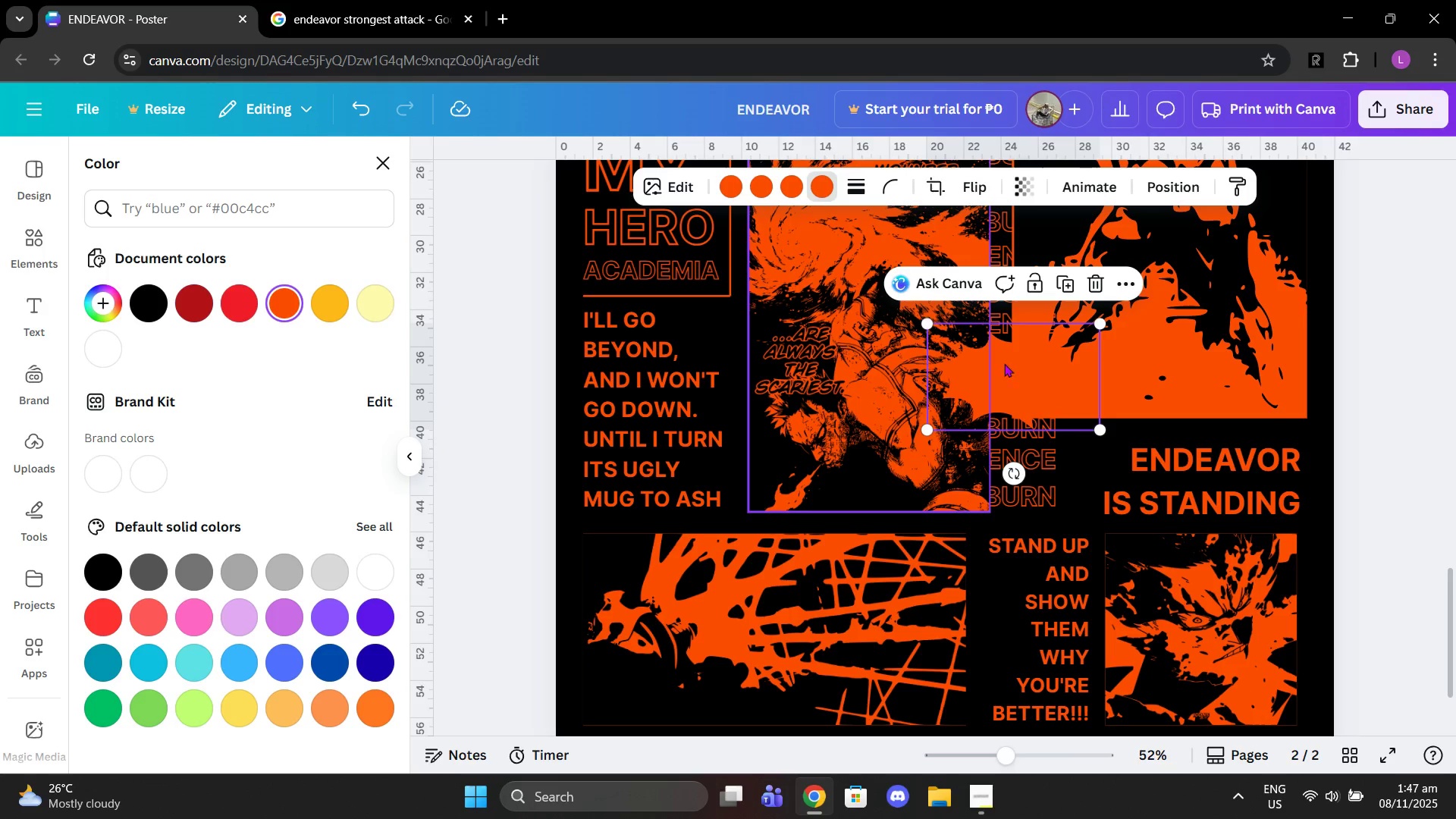 
left_click_drag(start_coordinate=[1015, 363], to_coordinate=[1037, 616])
 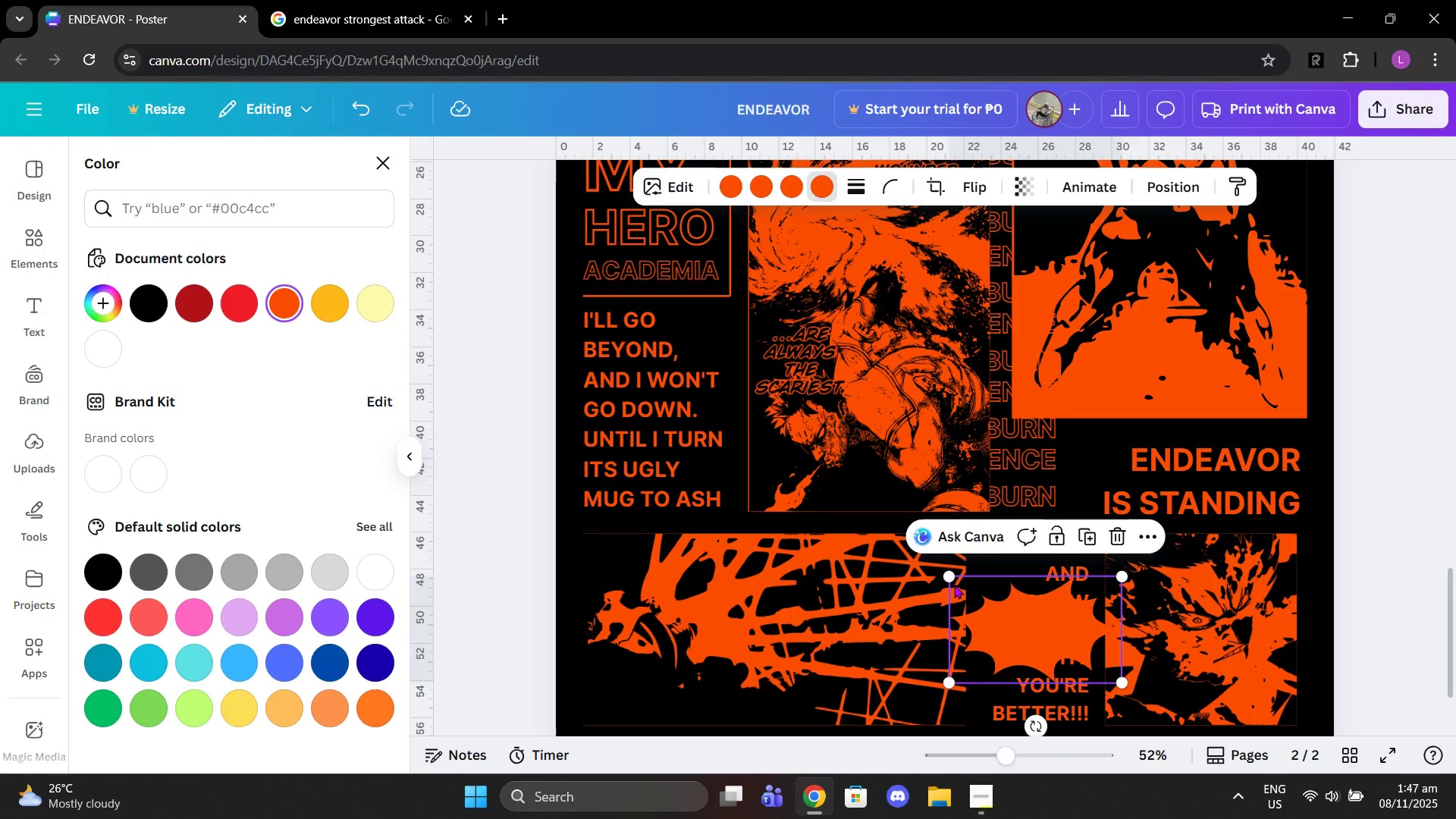 
left_click_drag(start_coordinate=[949, 580], to_coordinate=[929, 560])
 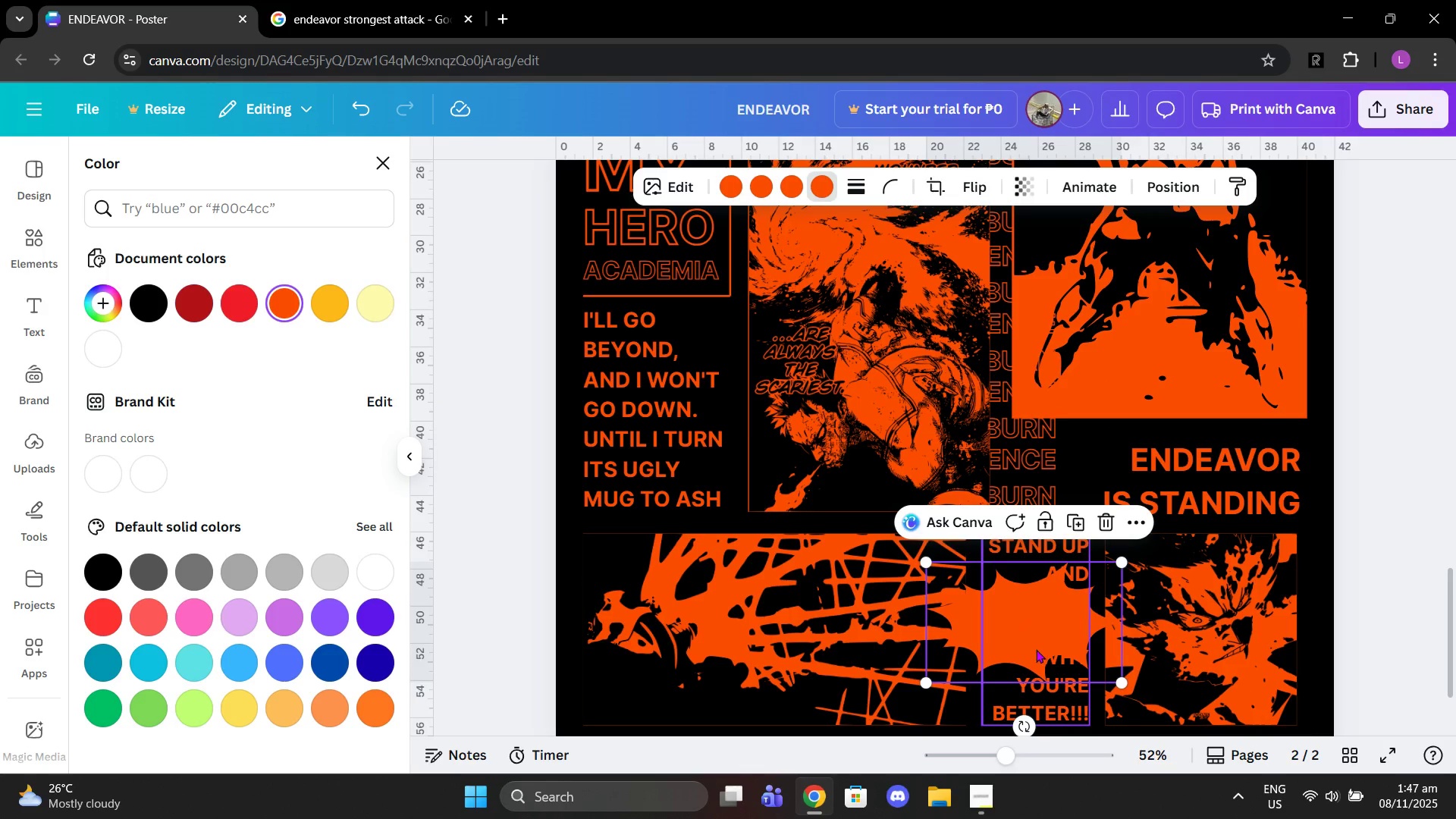 
left_click_drag(start_coordinate=[1062, 619], to_coordinate=[1247, 479])
 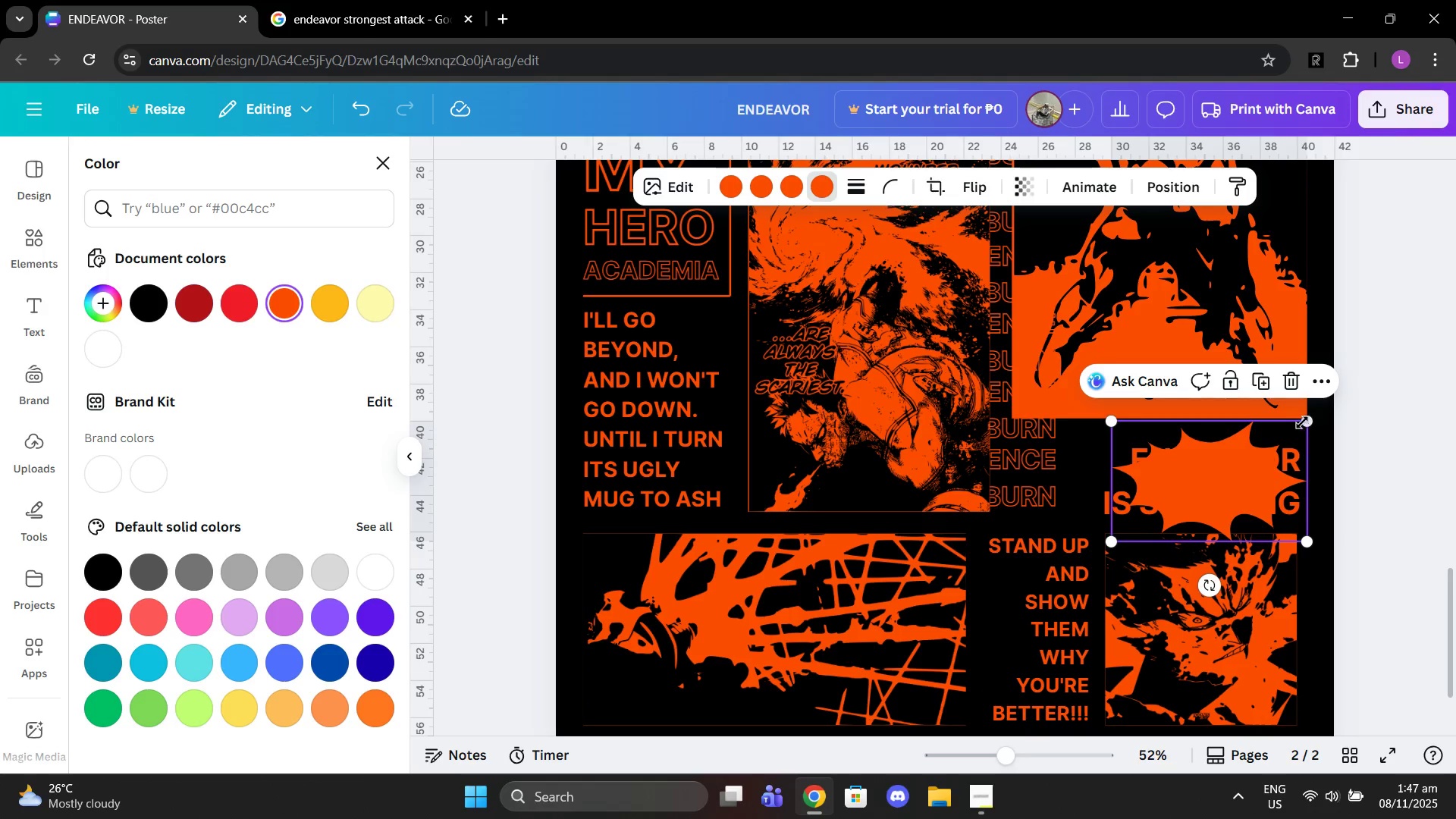 
left_click_drag(start_coordinate=[1303, 422], to_coordinate=[1332, 412])
 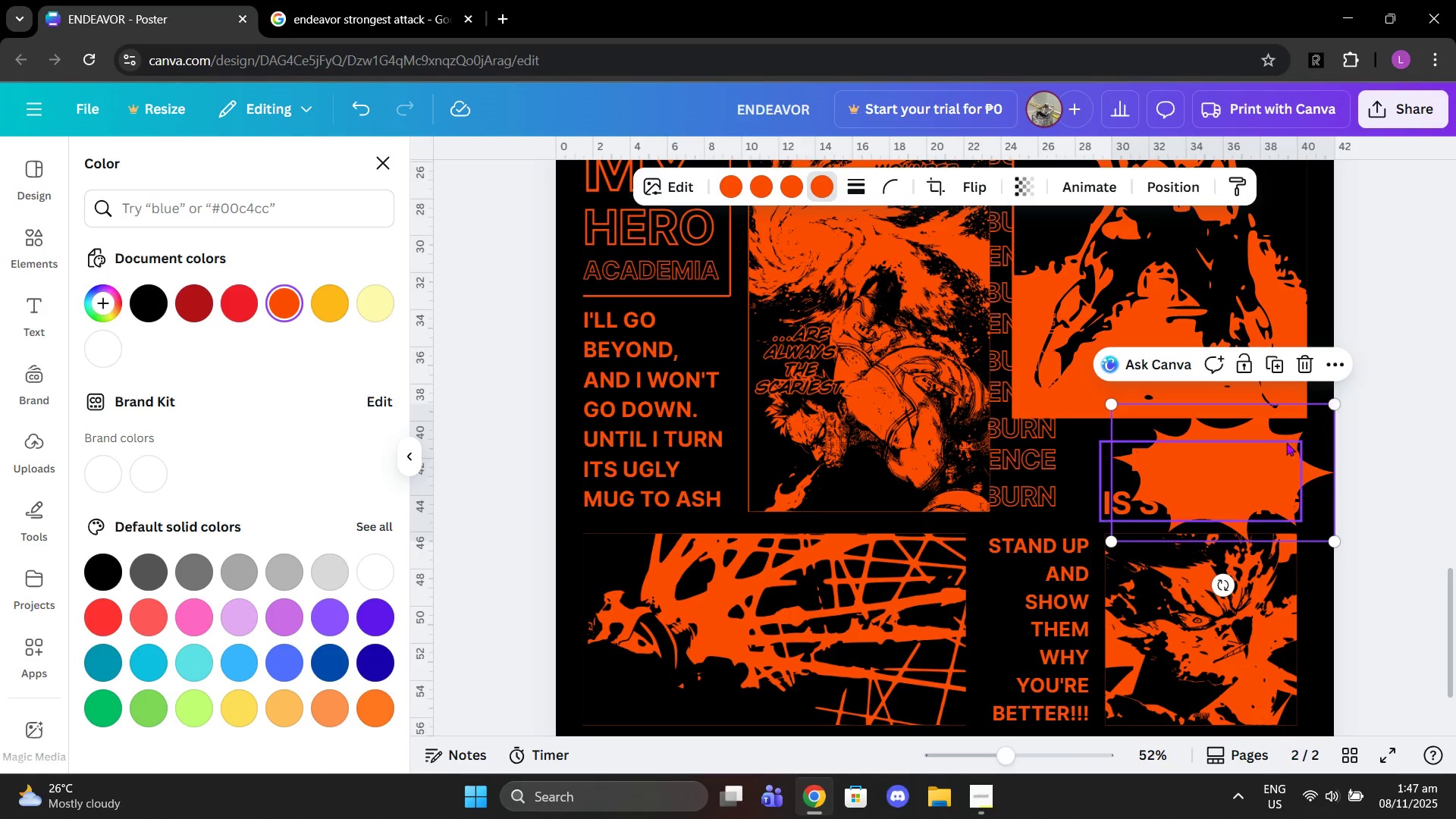 
left_click_drag(start_coordinate=[1283, 445], to_coordinate=[1250, 452])
 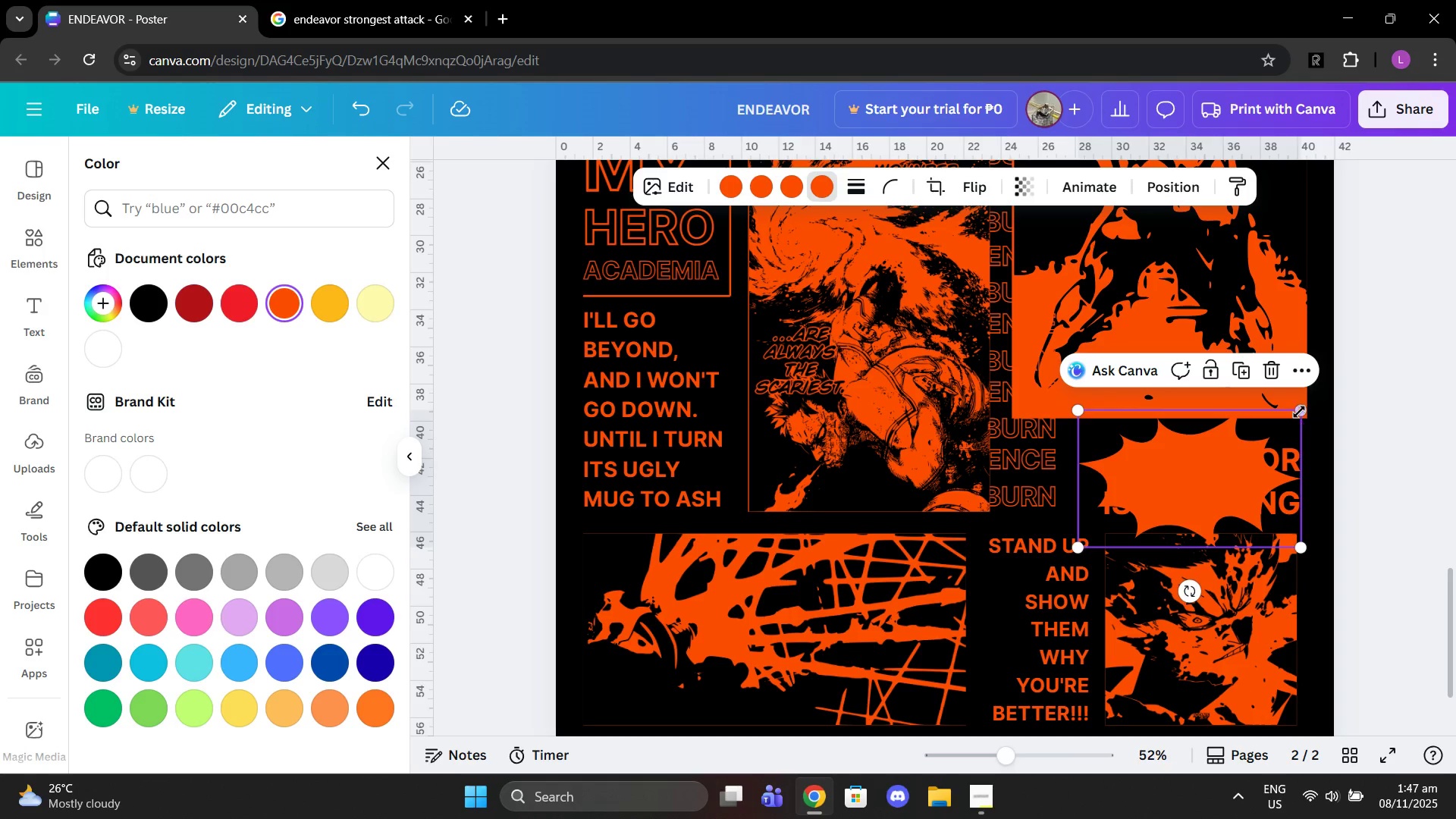 
left_click_drag(start_coordinate=[1299, 412], to_coordinate=[1346, 400])
 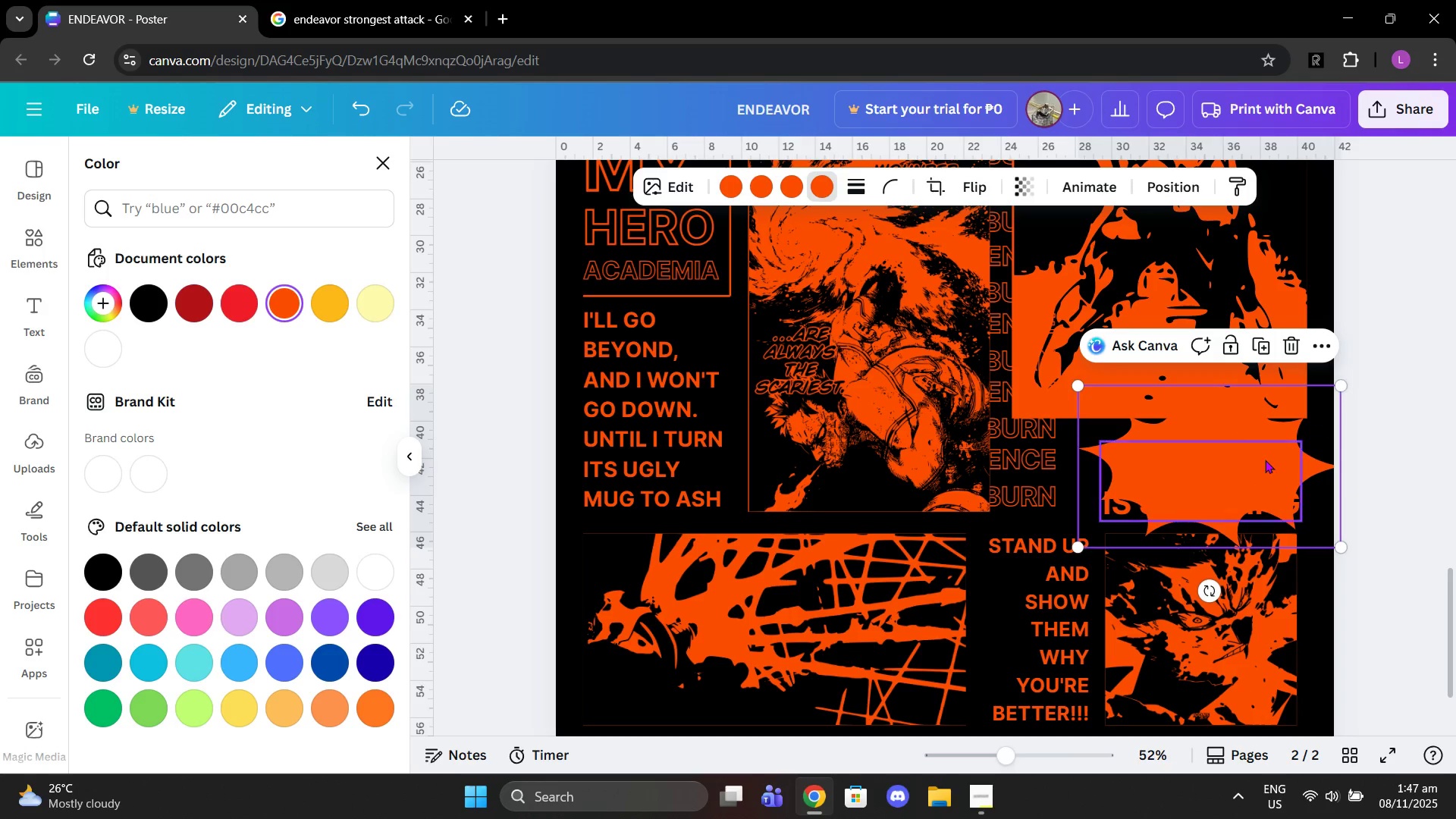 
left_click_drag(start_coordinate=[1263, 460], to_coordinate=[1266, 473])
 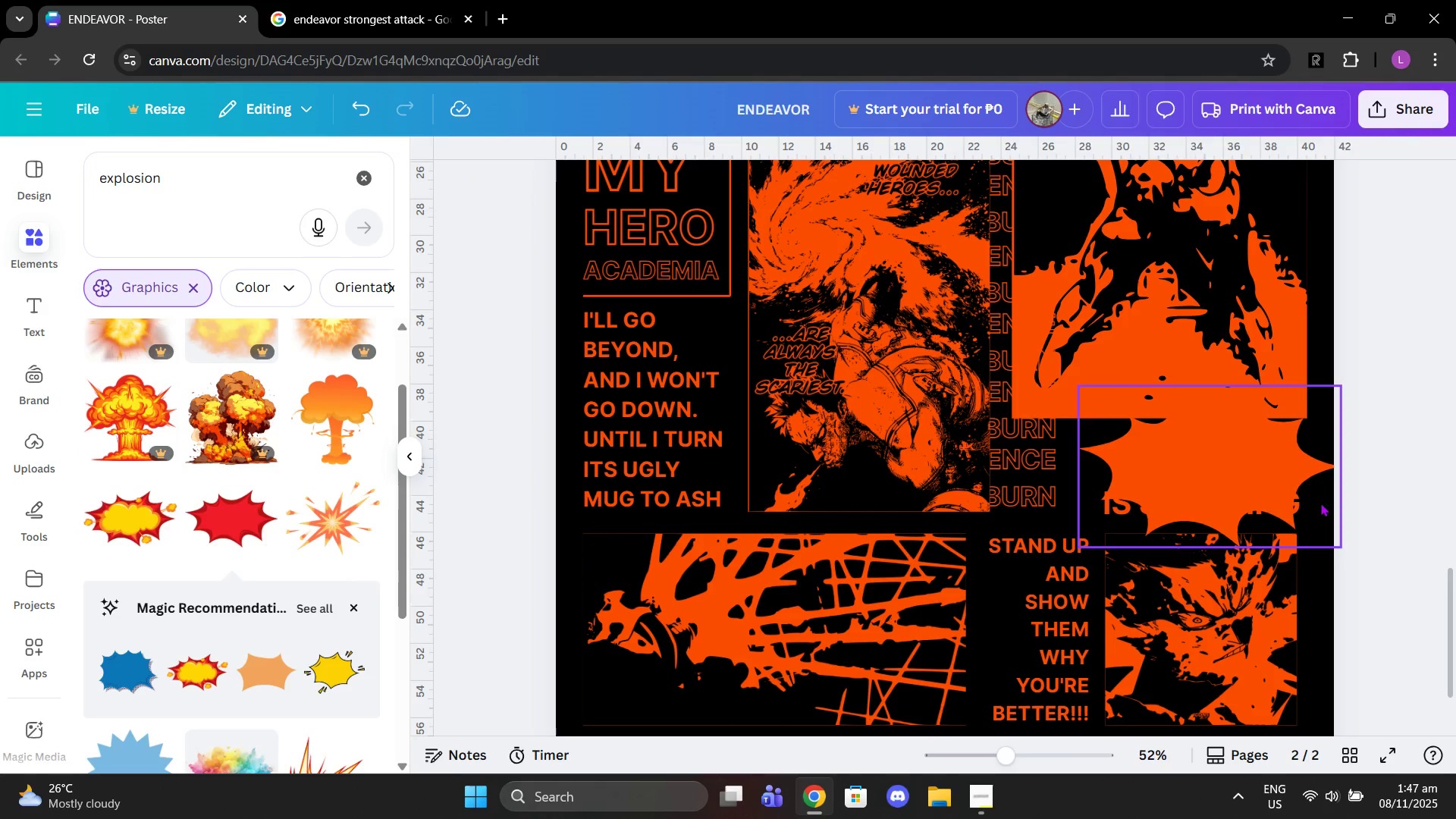 
left_click_drag(start_coordinate=[1219, 463], to_coordinate=[1062, 567])
 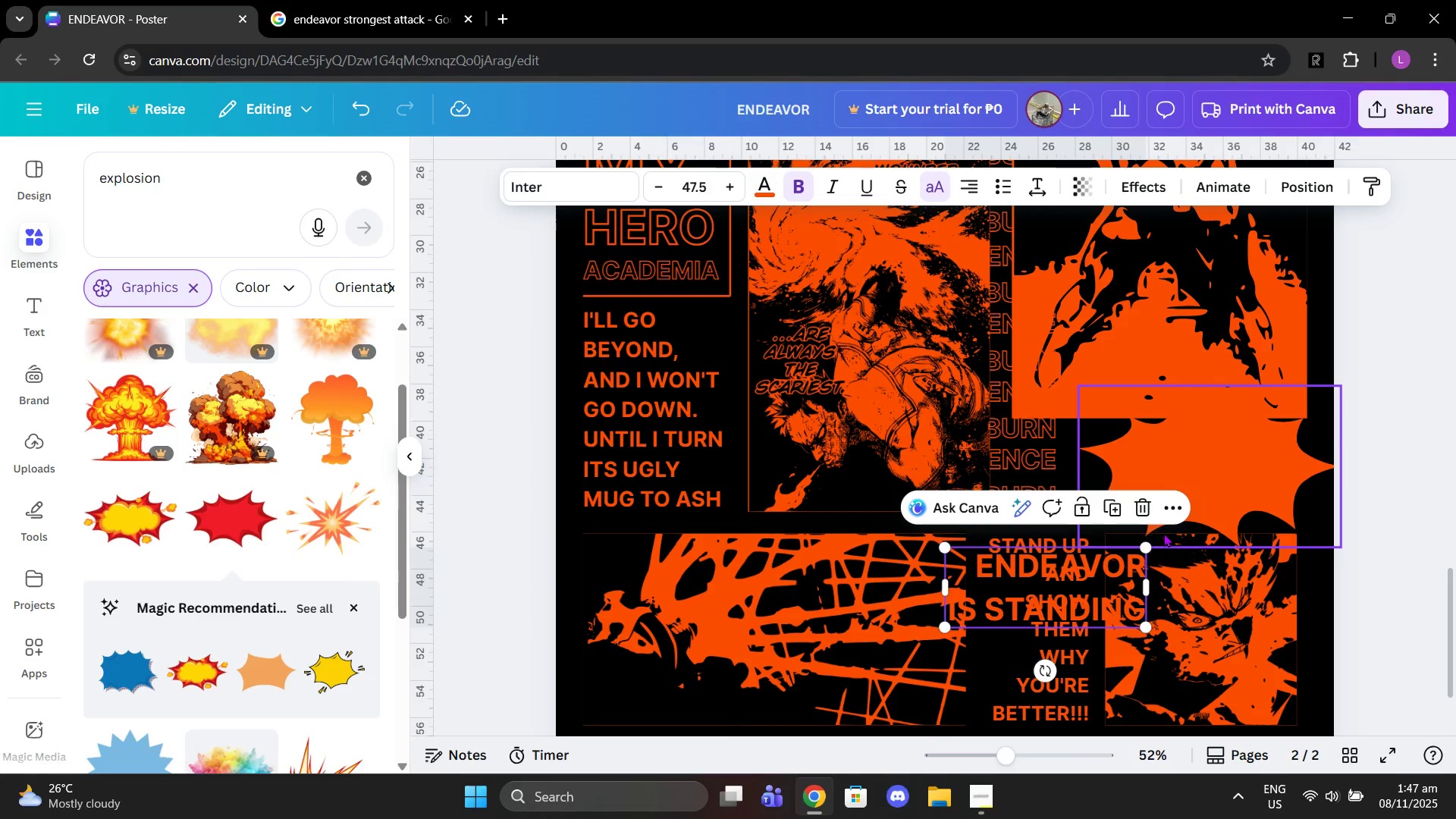 
key(Control+Z)
 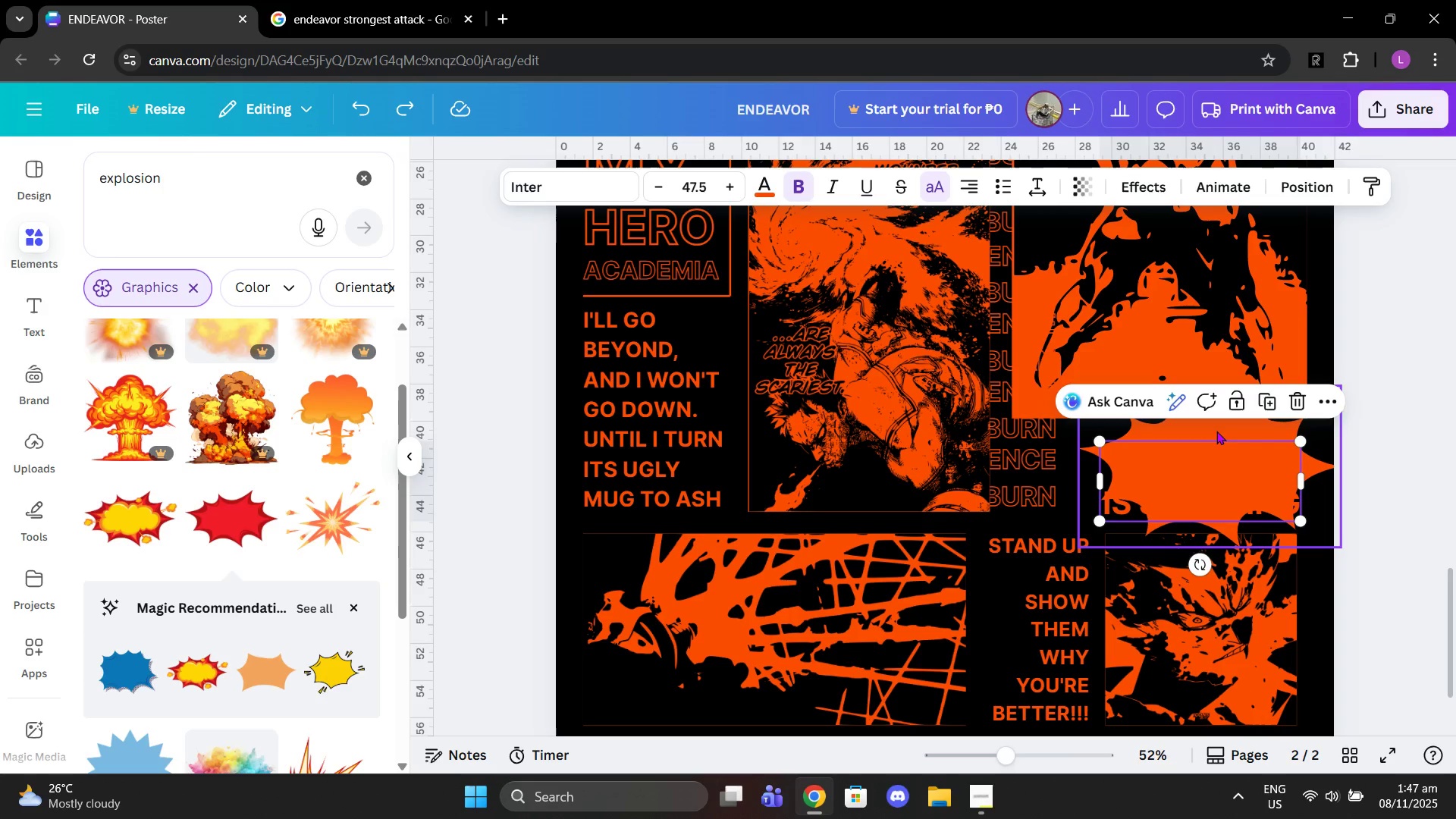 
left_click([1216, 431])
 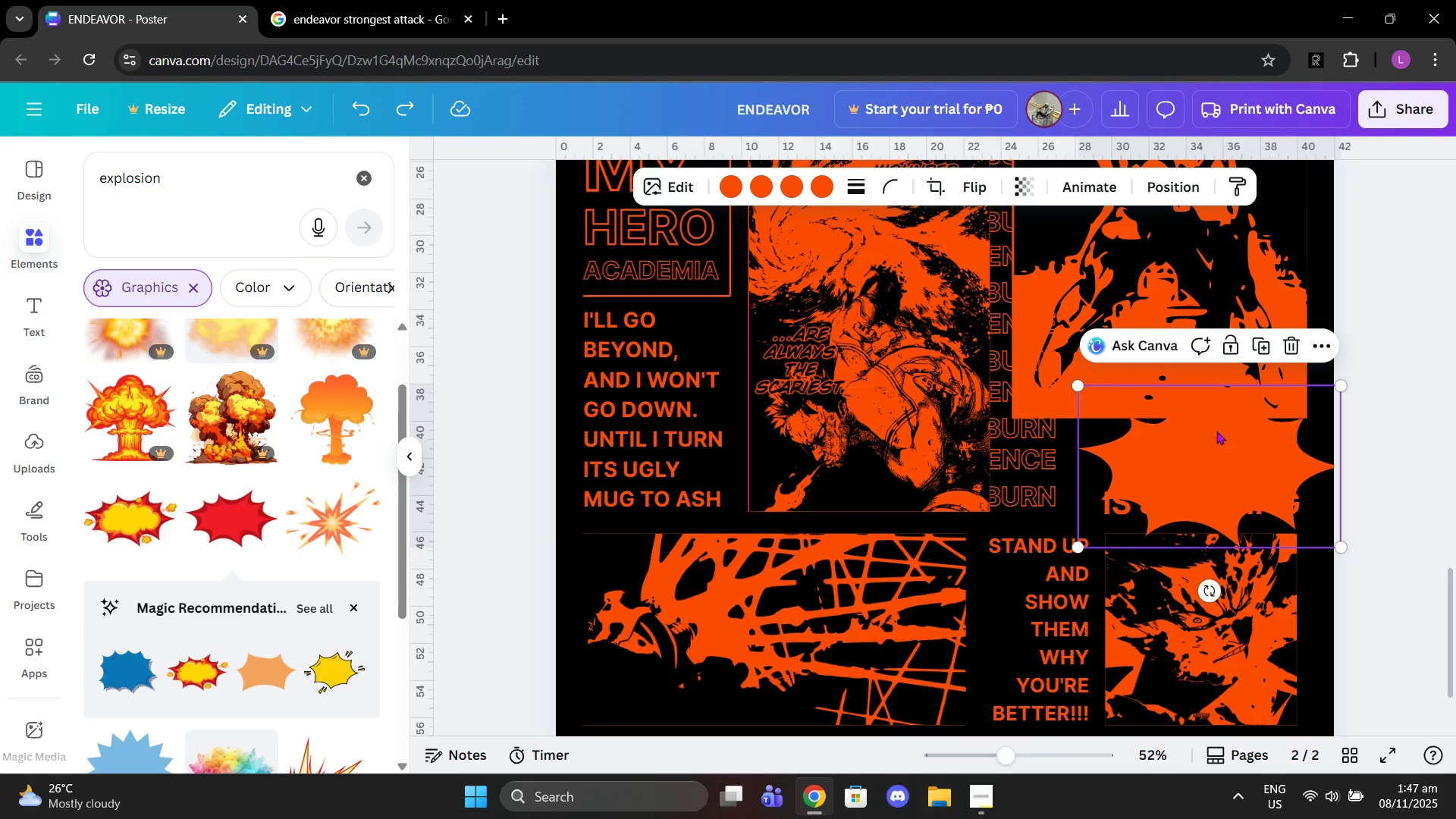 
left_click_drag(start_coordinate=[1216, 431], to_coordinate=[1023, 535])
 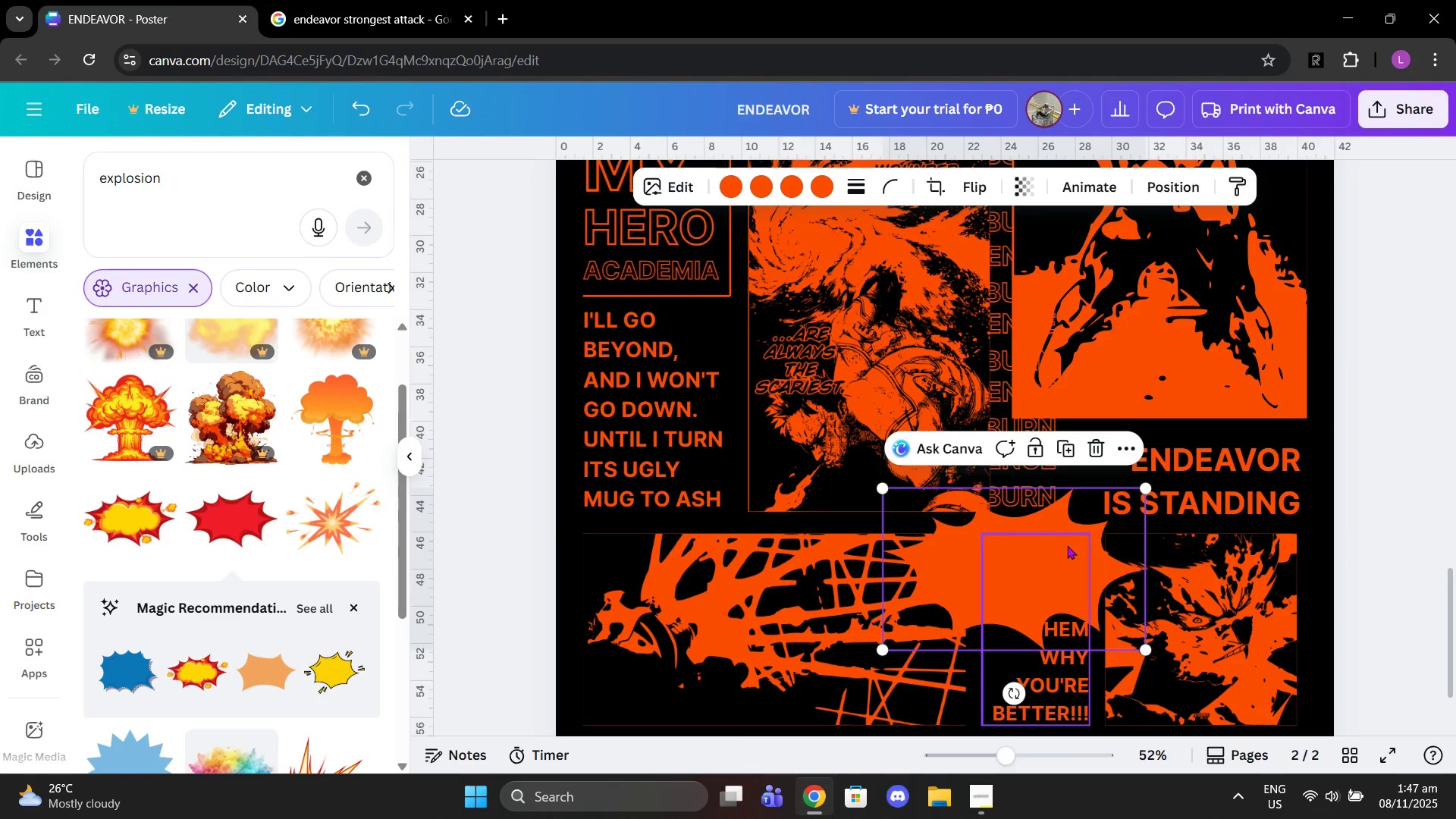 
scroll: coordinate [1068, 546], scroll_direction: down, amount: 2.0
 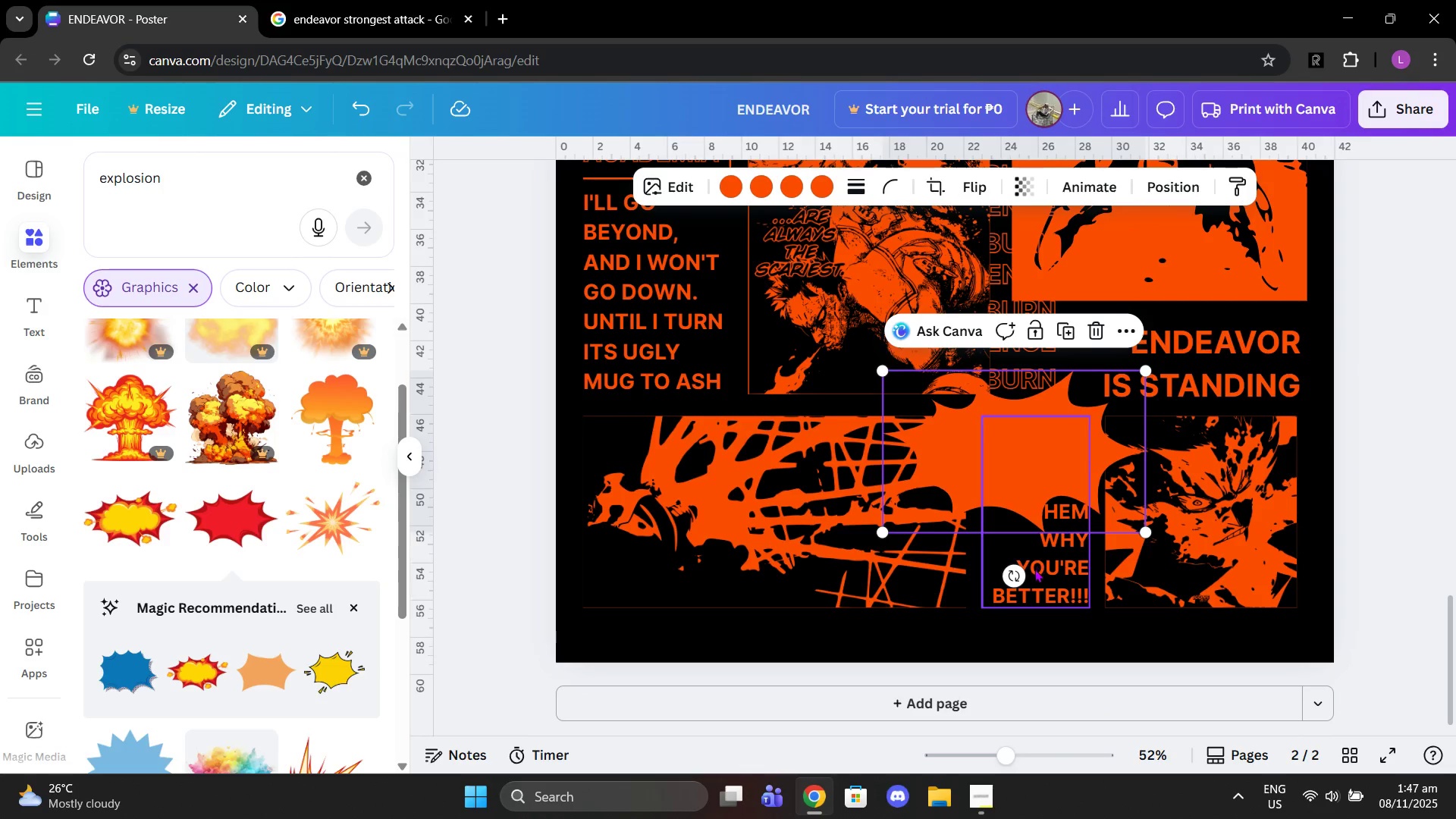 
left_click_drag(start_coordinate=[1015, 581], to_coordinate=[1087, 450])
 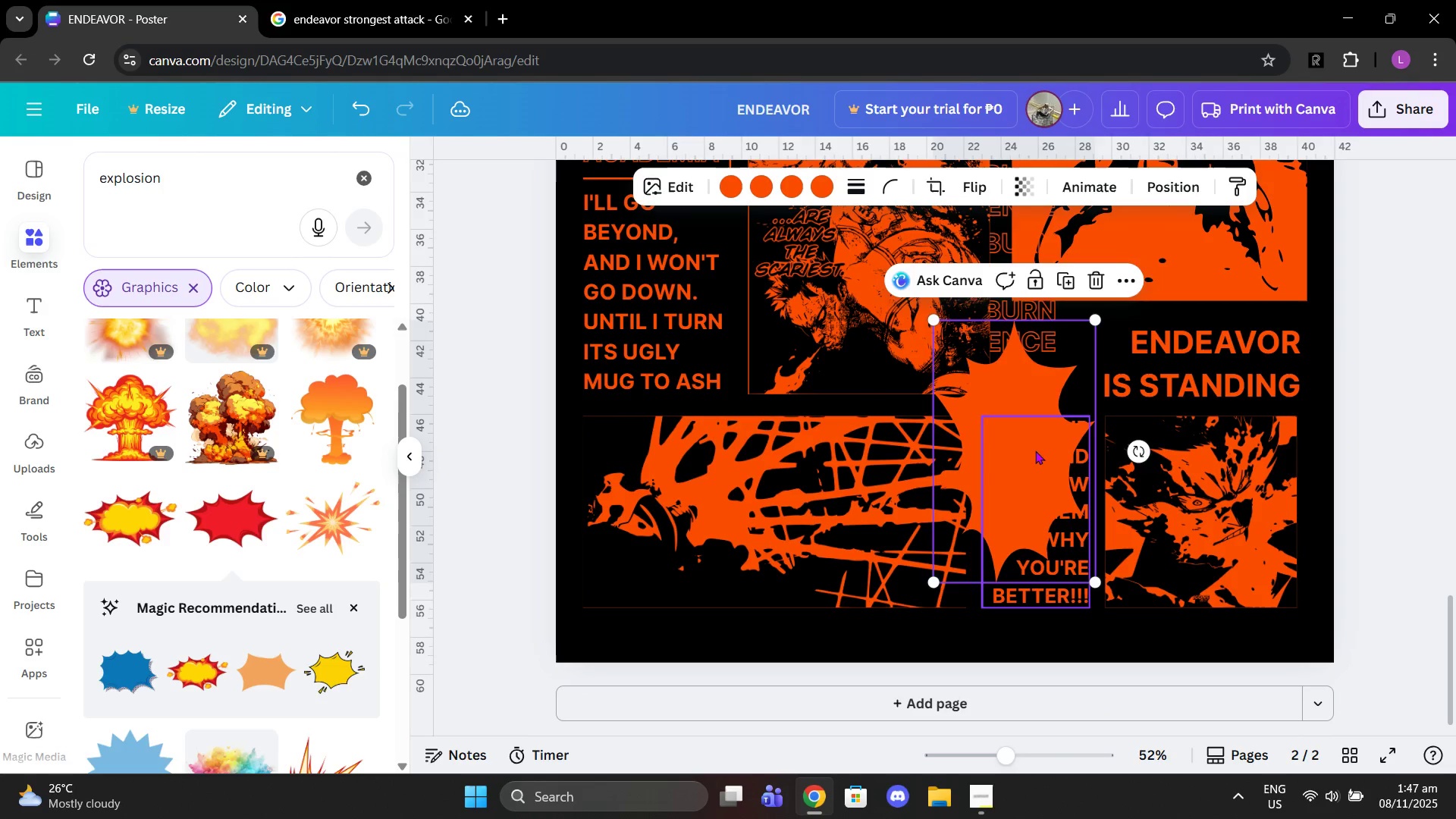 
left_click_drag(start_coordinate=[1035, 450], to_coordinate=[952, 502])
 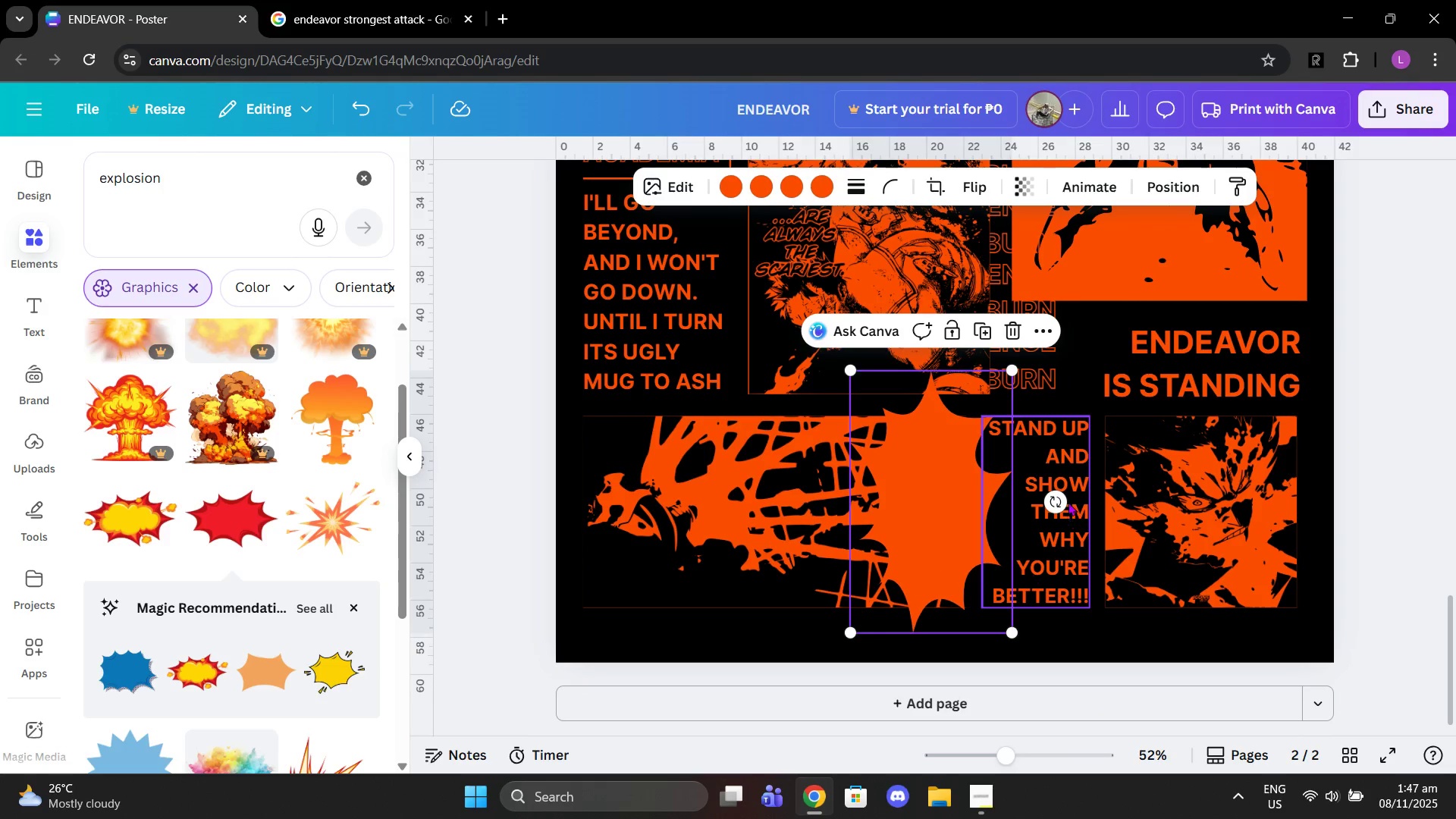 
left_click_drag(start_coordinate=[1058, 493], to_coordinate=[930, 546])
 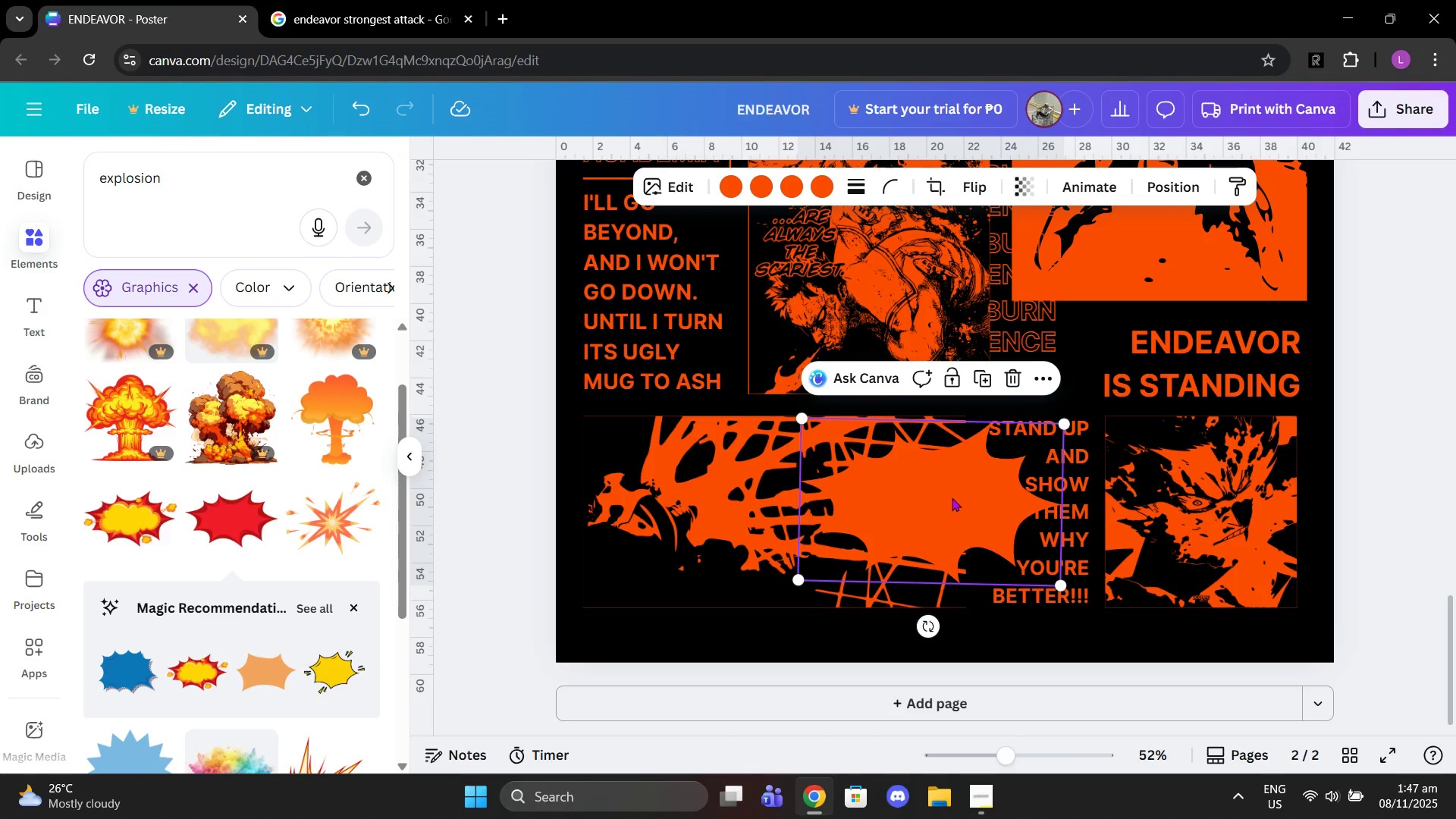 
left_click_drag(start_coordinate=[952, 497], to_coordinate=[942, 517])
 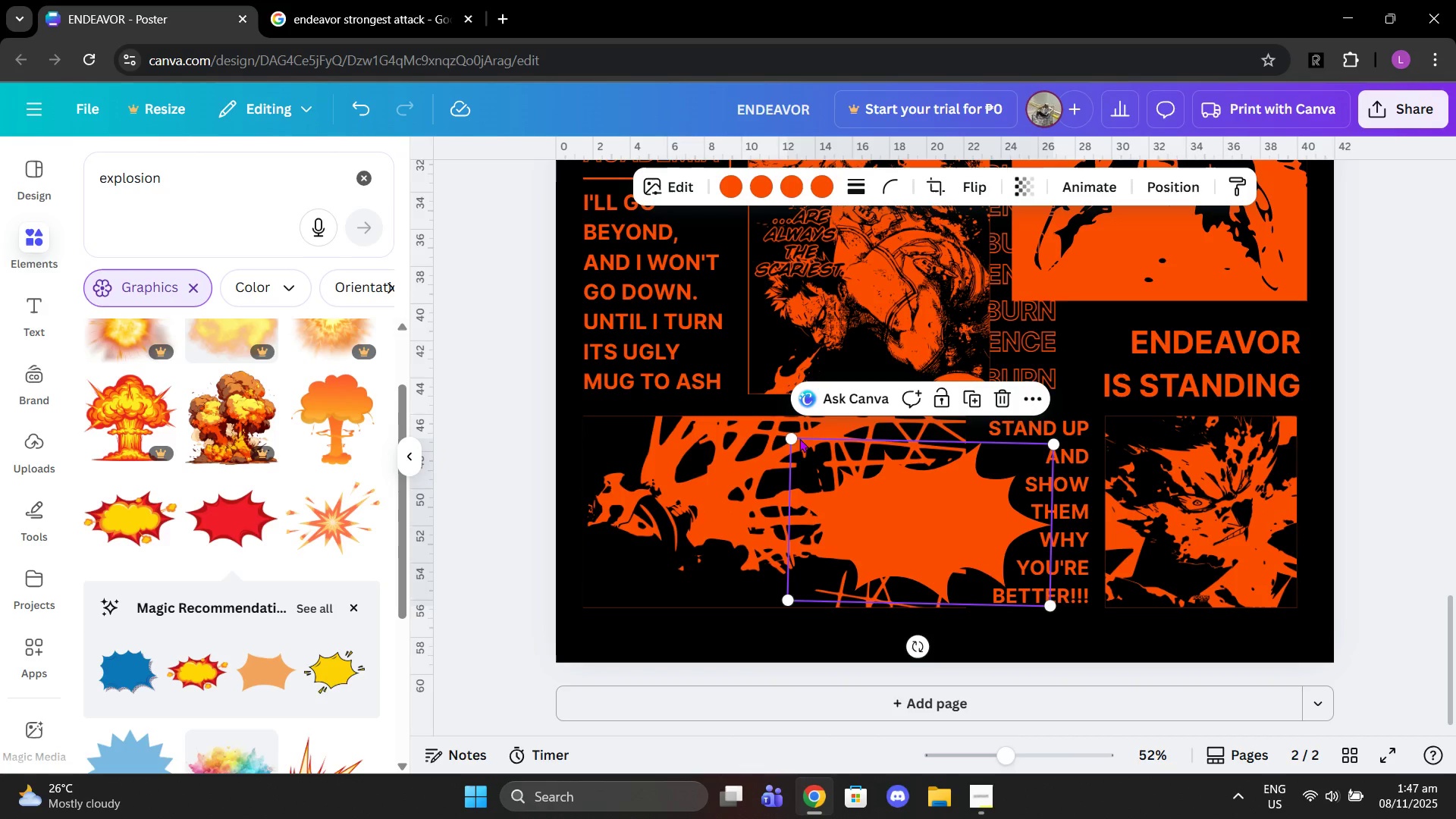 
left_click_drag(start_coordinate=[793, 437], to_coordinate=[785, 429])
 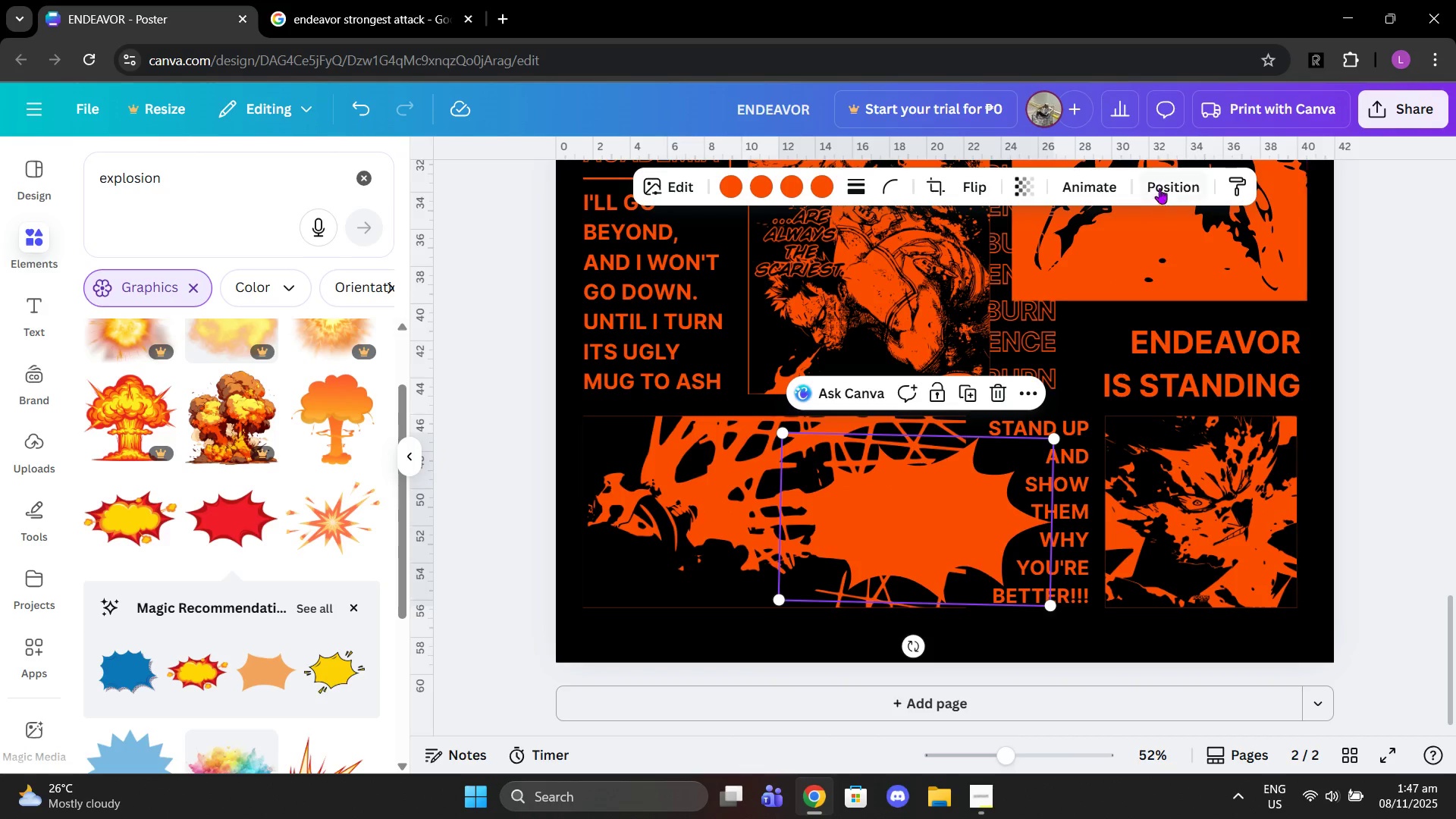 
left_click([1160, 180])
 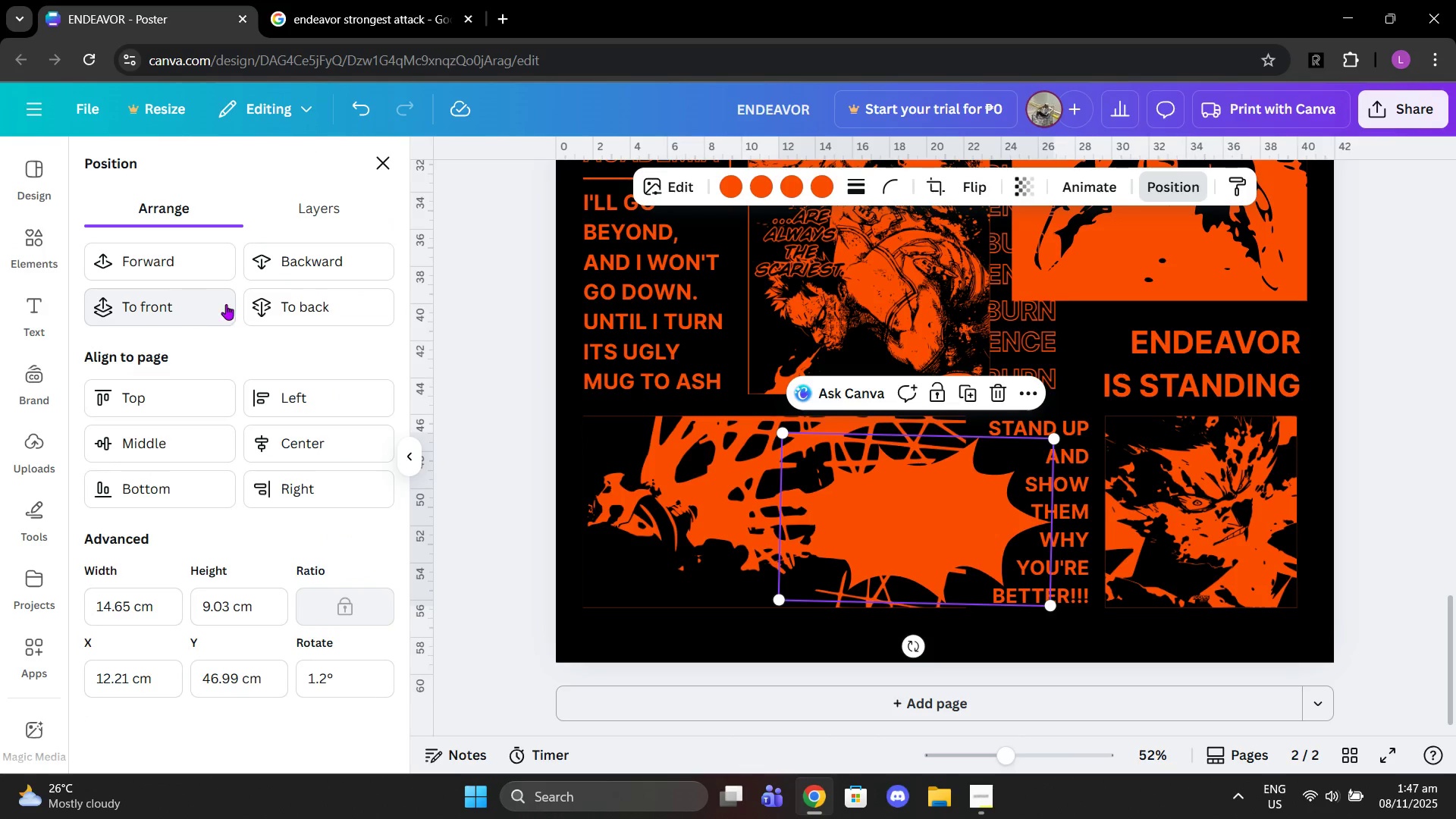 
double_click([299, 302])
 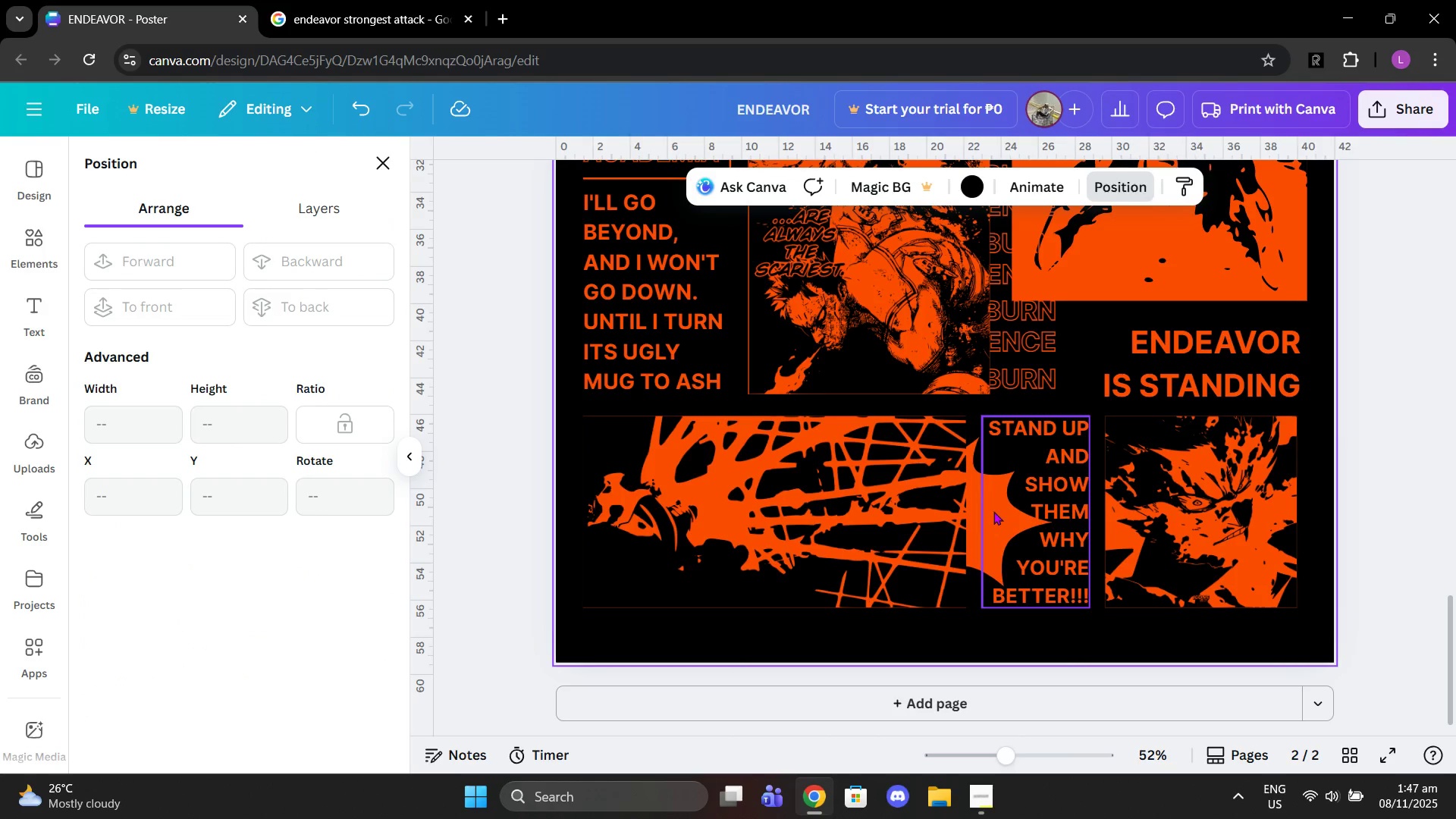 
left_click([977, 516])
 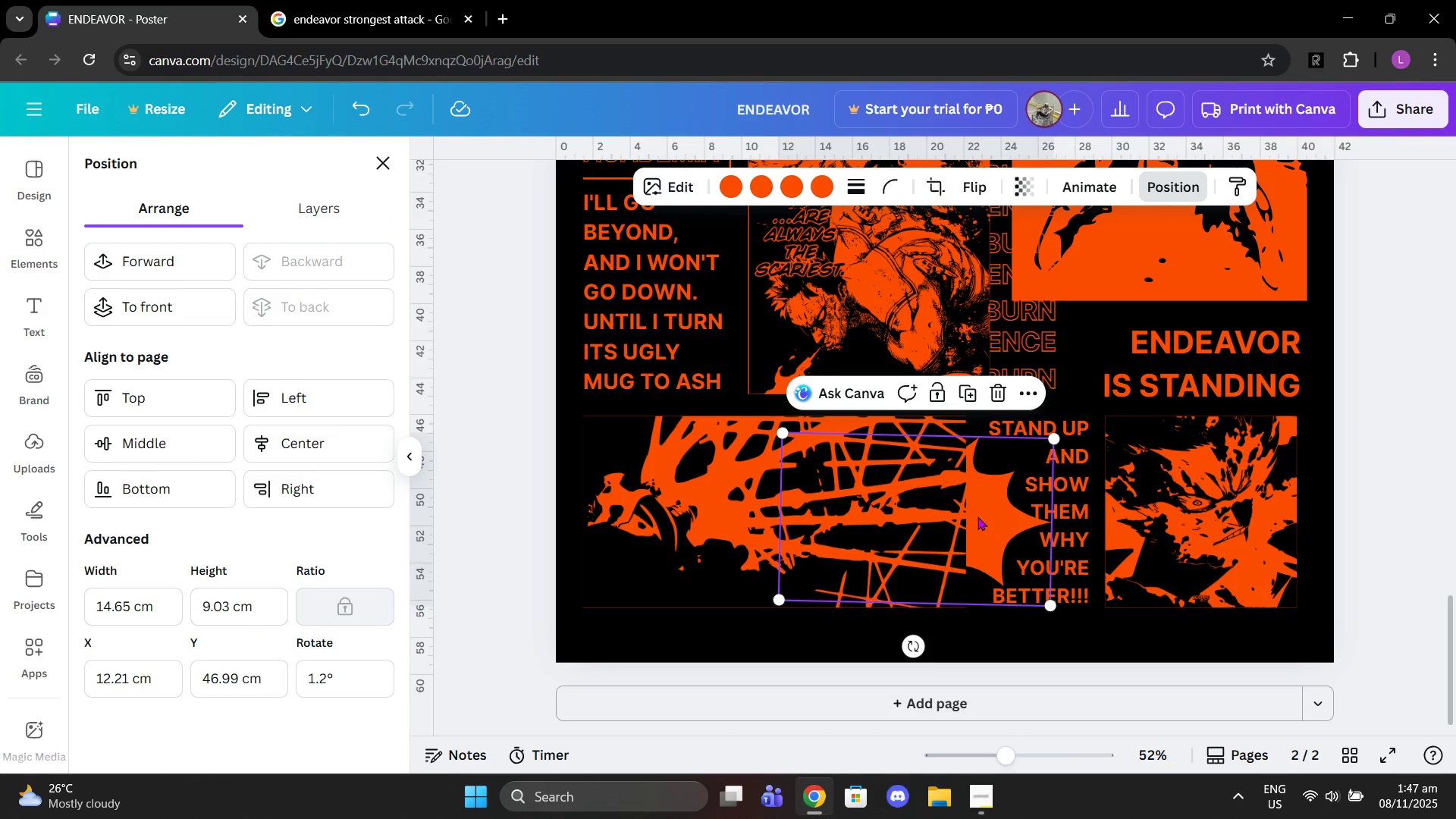 
left_click_drag(start_coordinate=[977, 516], to_coordinate=[974, 520])
 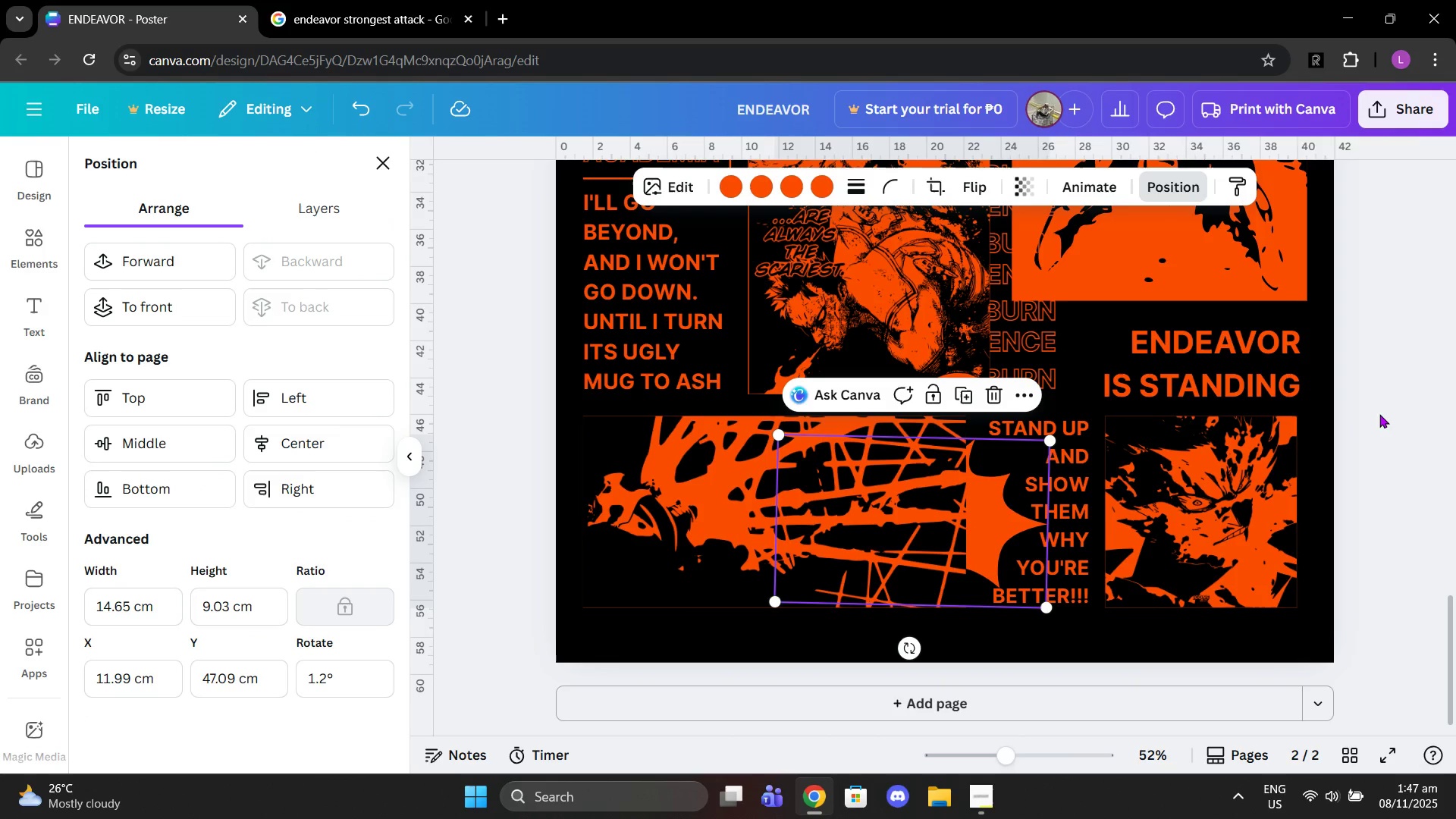 
left_click([1382, 413])
 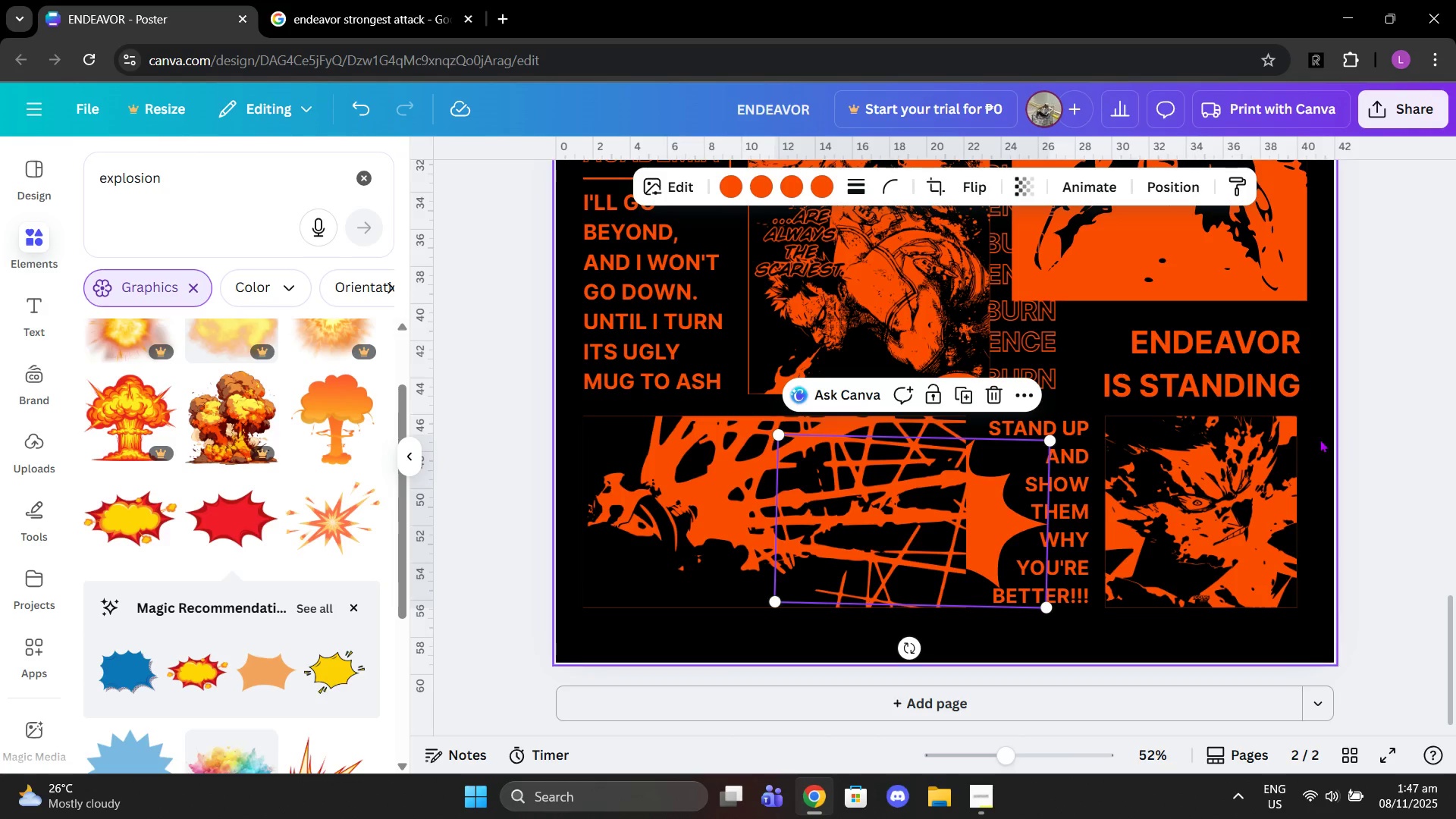 
scroll: coordinate [390, 533], scroll_direction: down, amount: 2.0
 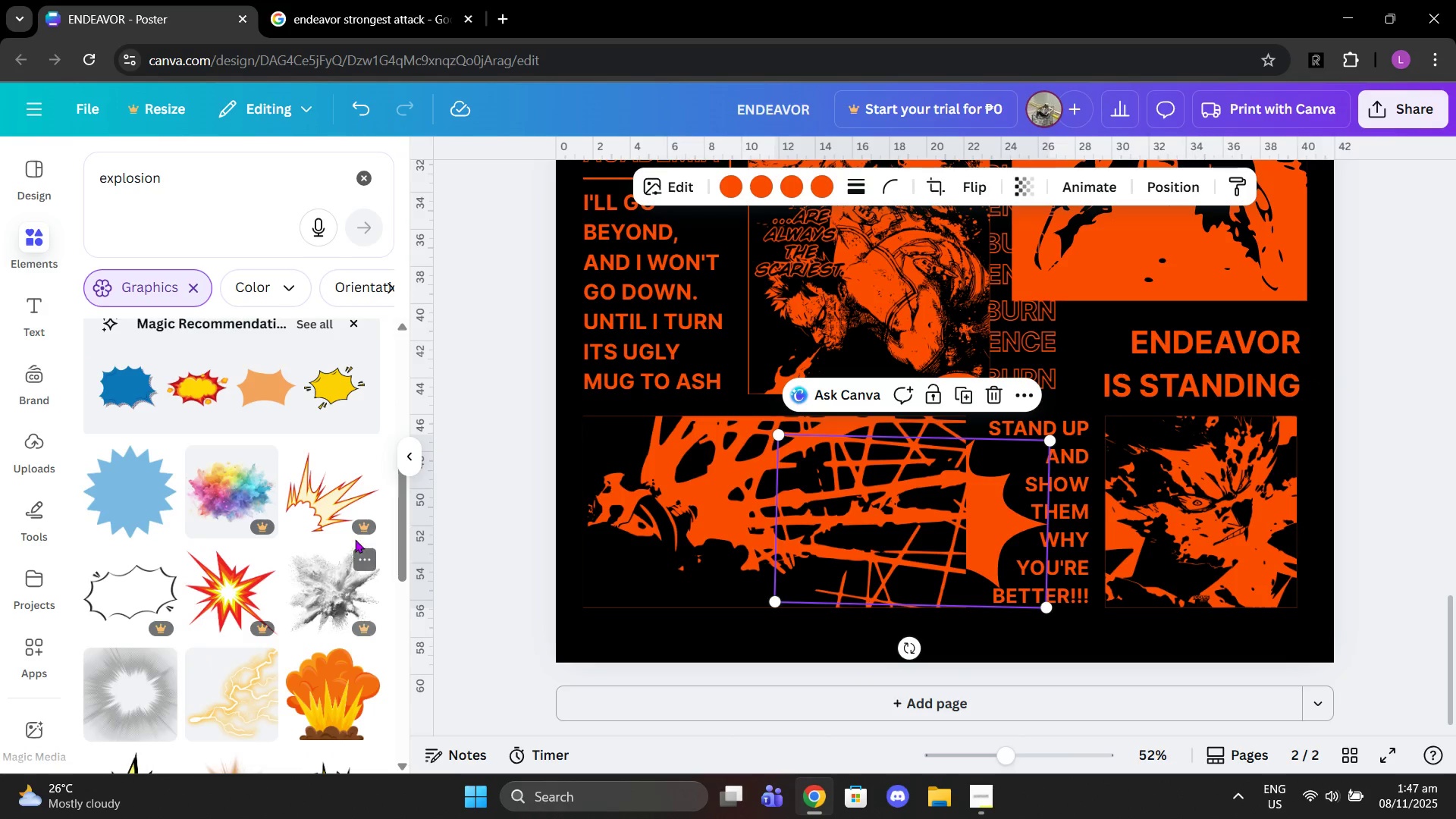 
scroll: coordinate [1139, 361], scroll_direction: up, amount: 6.0
 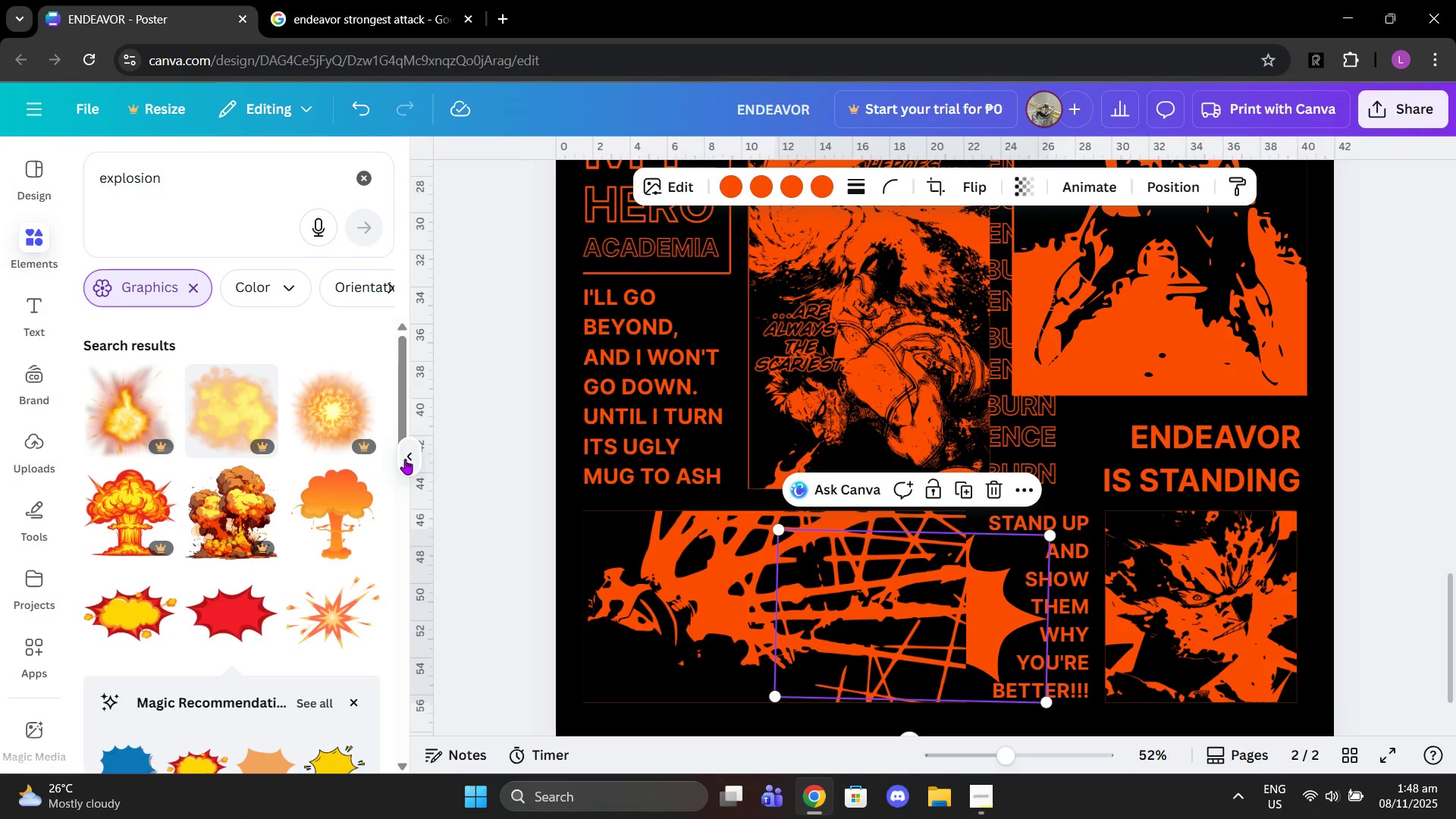 
scroll: coordinate [261, 488], scroll_direction: none, amount: 0.0
 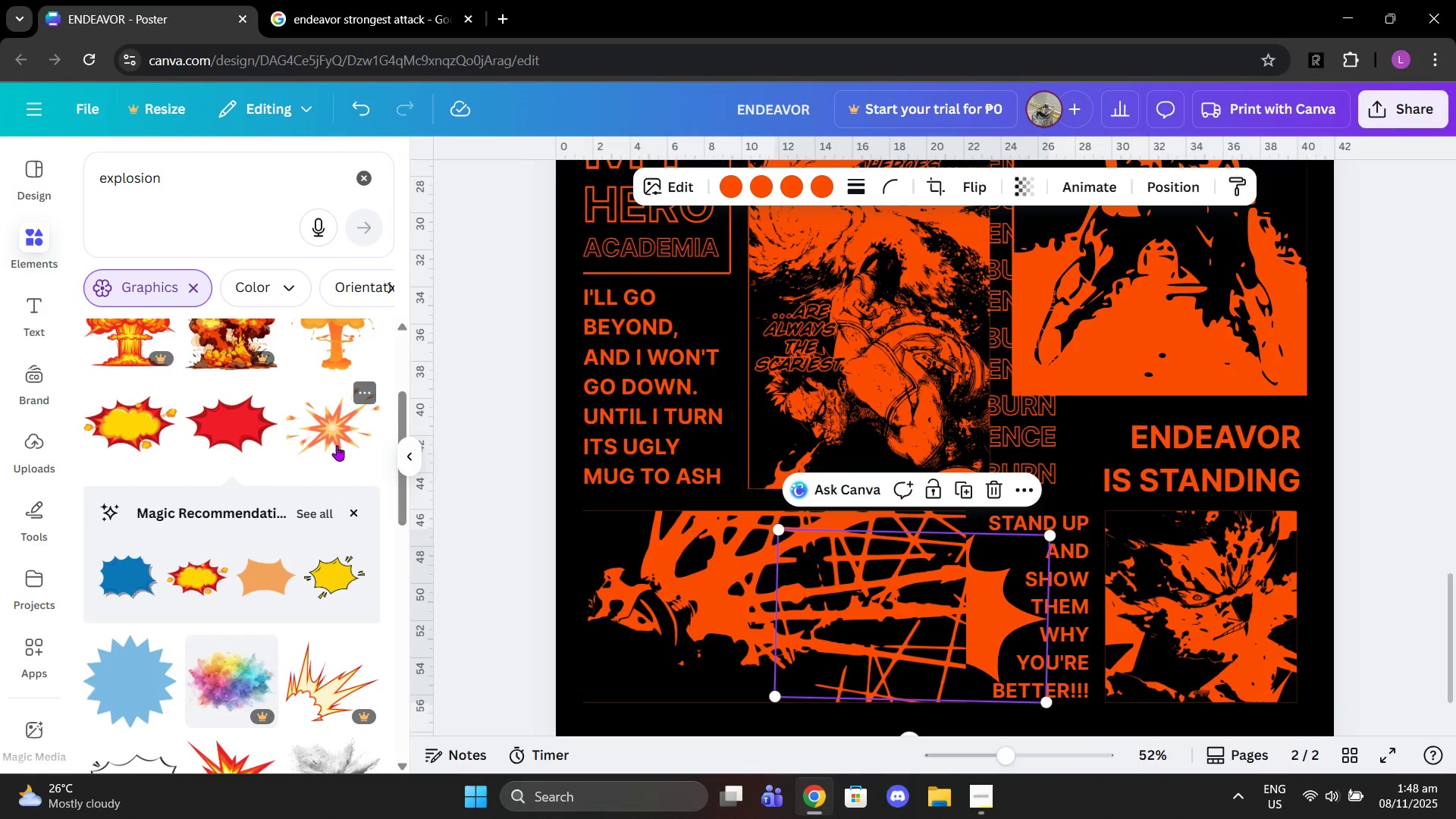 
scroll: coordinate [331, 445], scroll_direction: down, amount: 1.0
 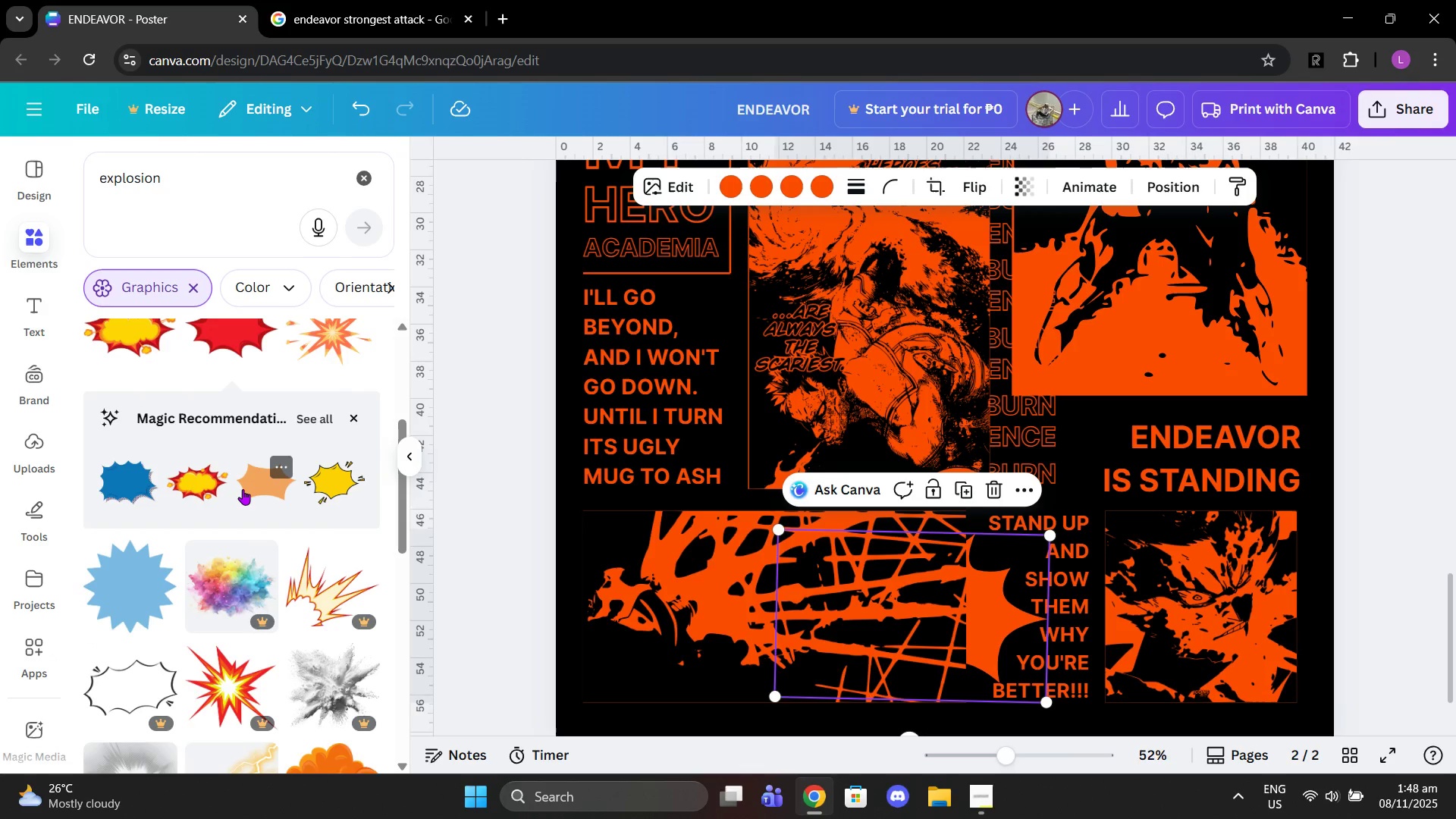 
left_click([243, 489])
 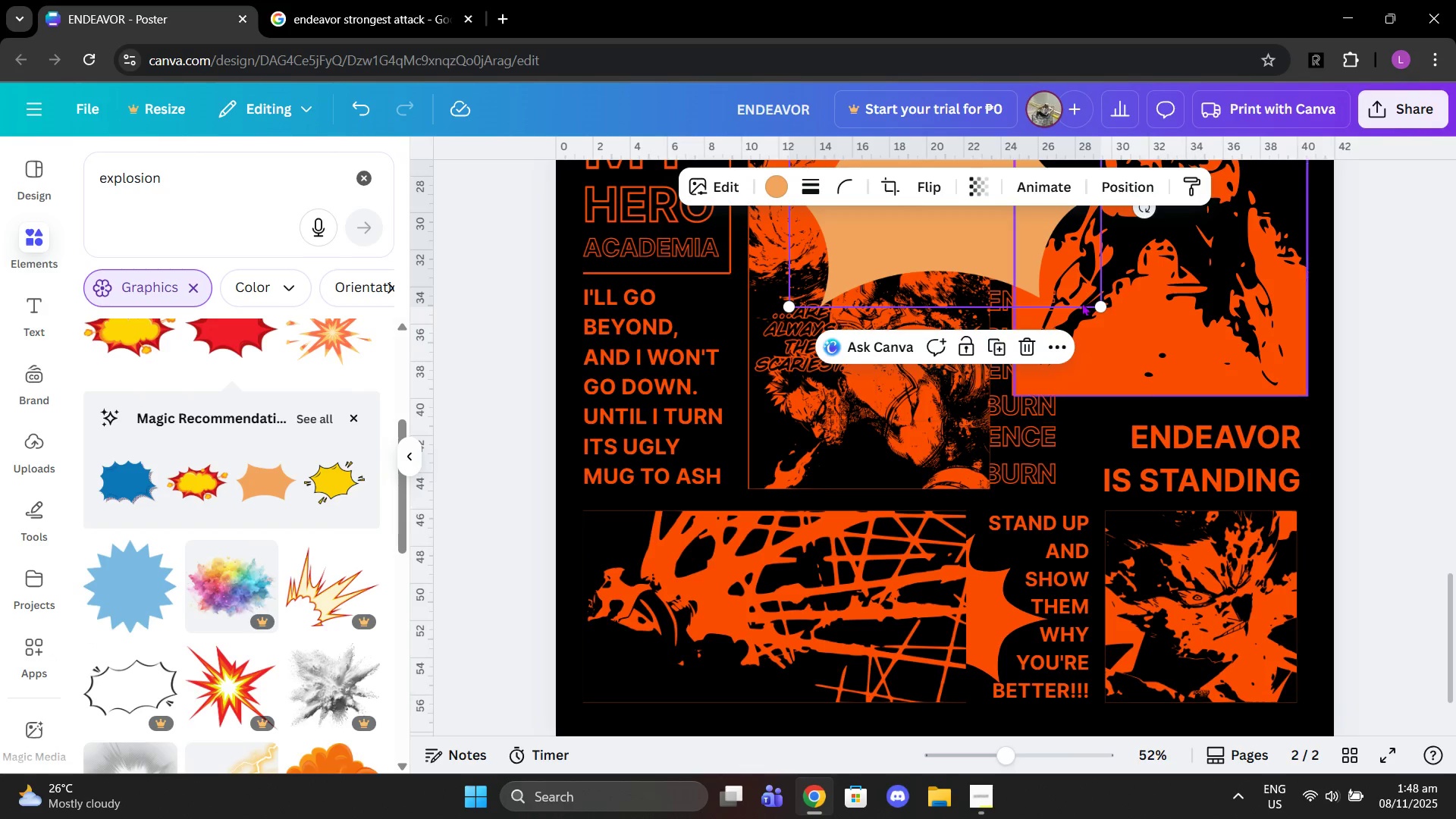 
left_click_drag(start_coordinate=[996, 251], to_coordinate=[1261, 494])
 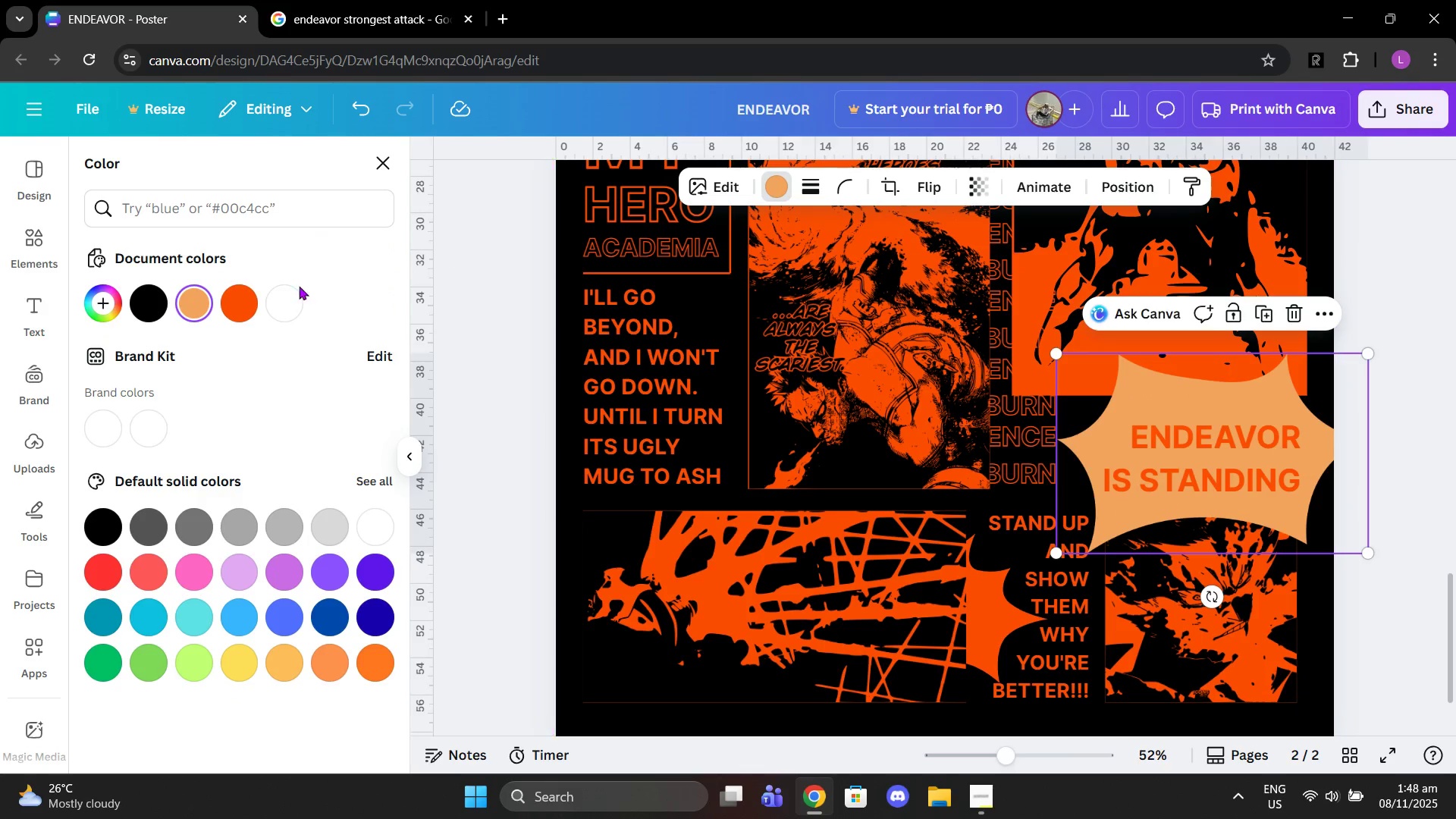 
left_click([162, 294])
 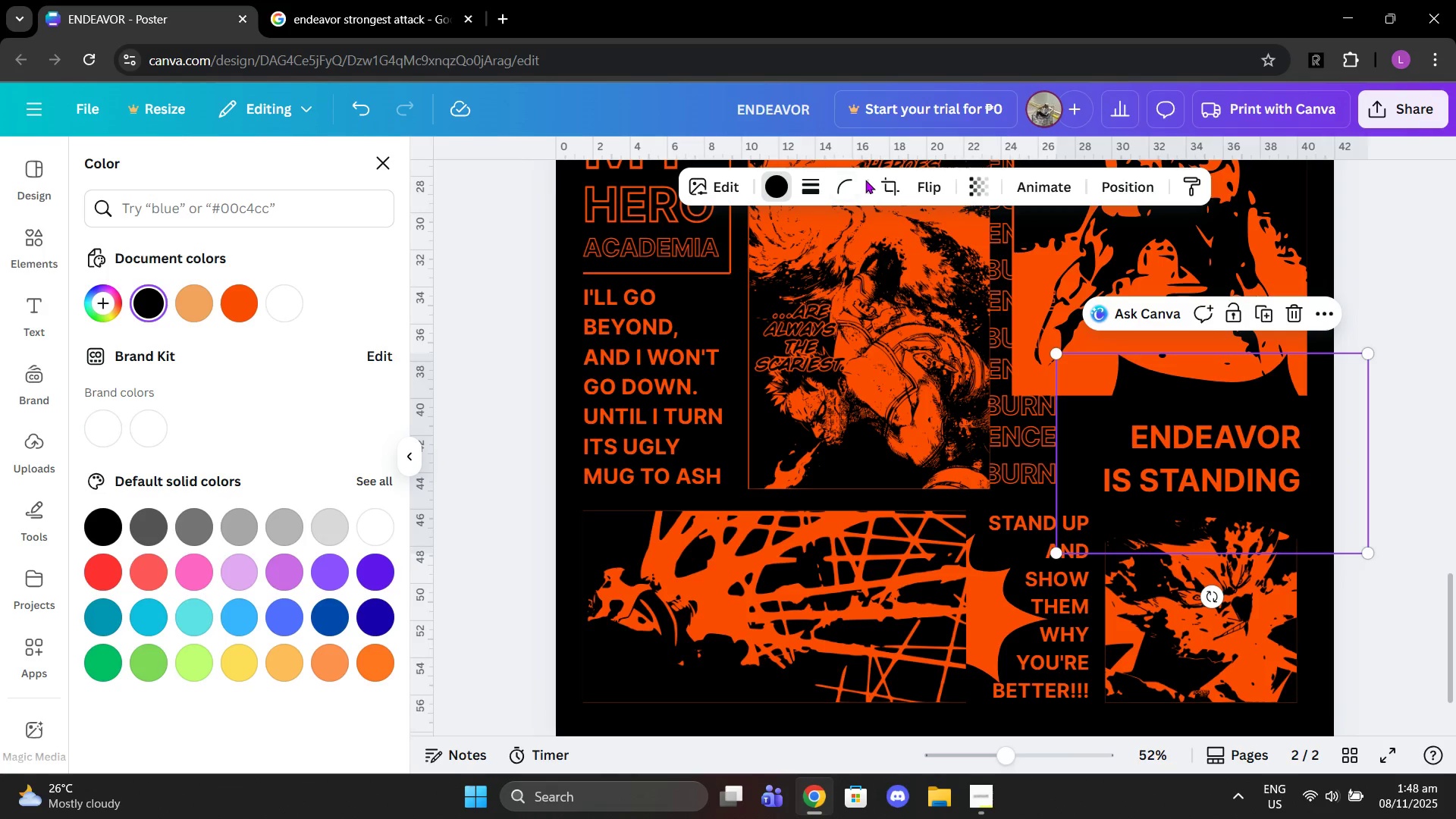 
left_click([843, 184])
 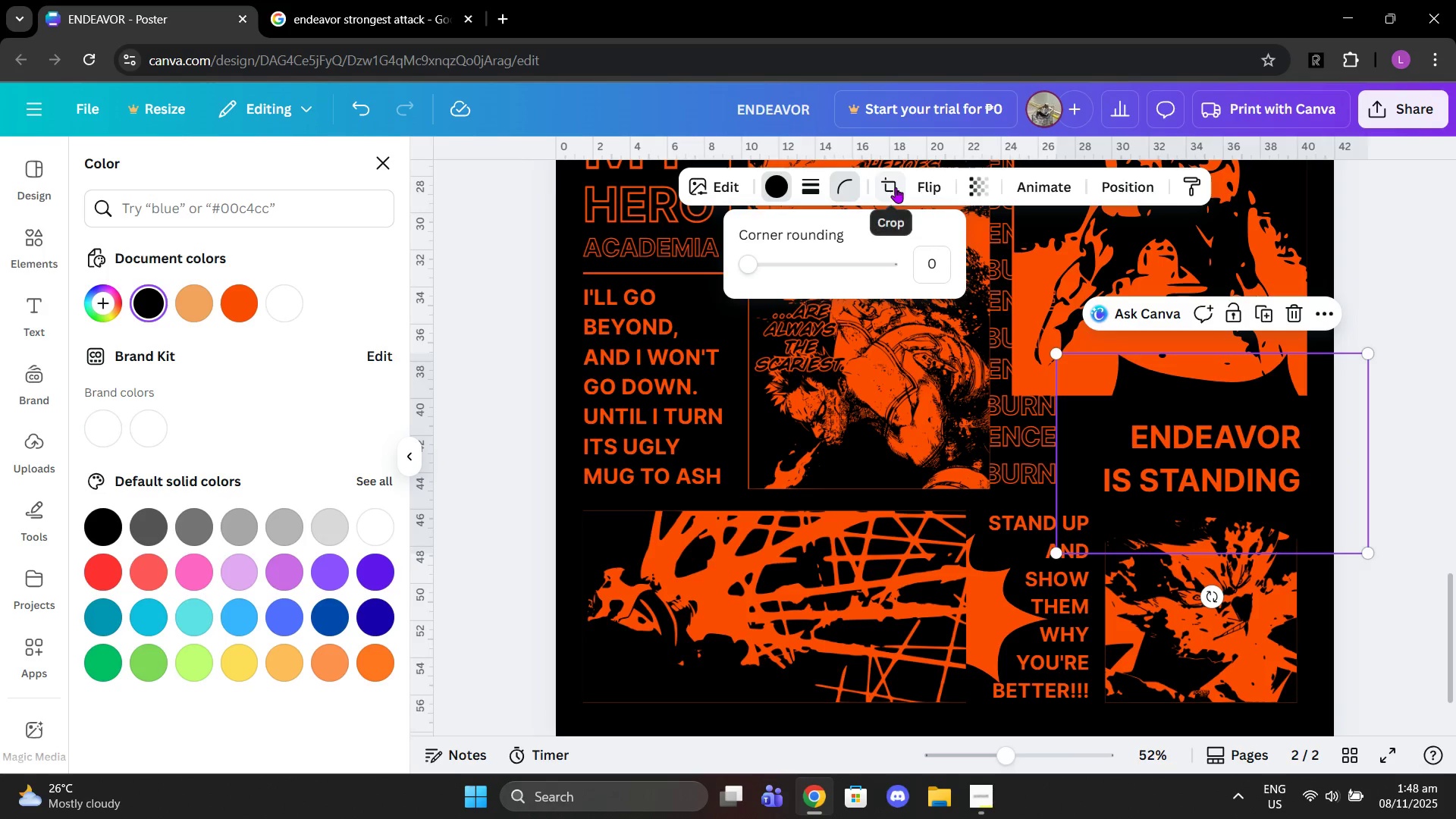 
left_click([815, 190])
 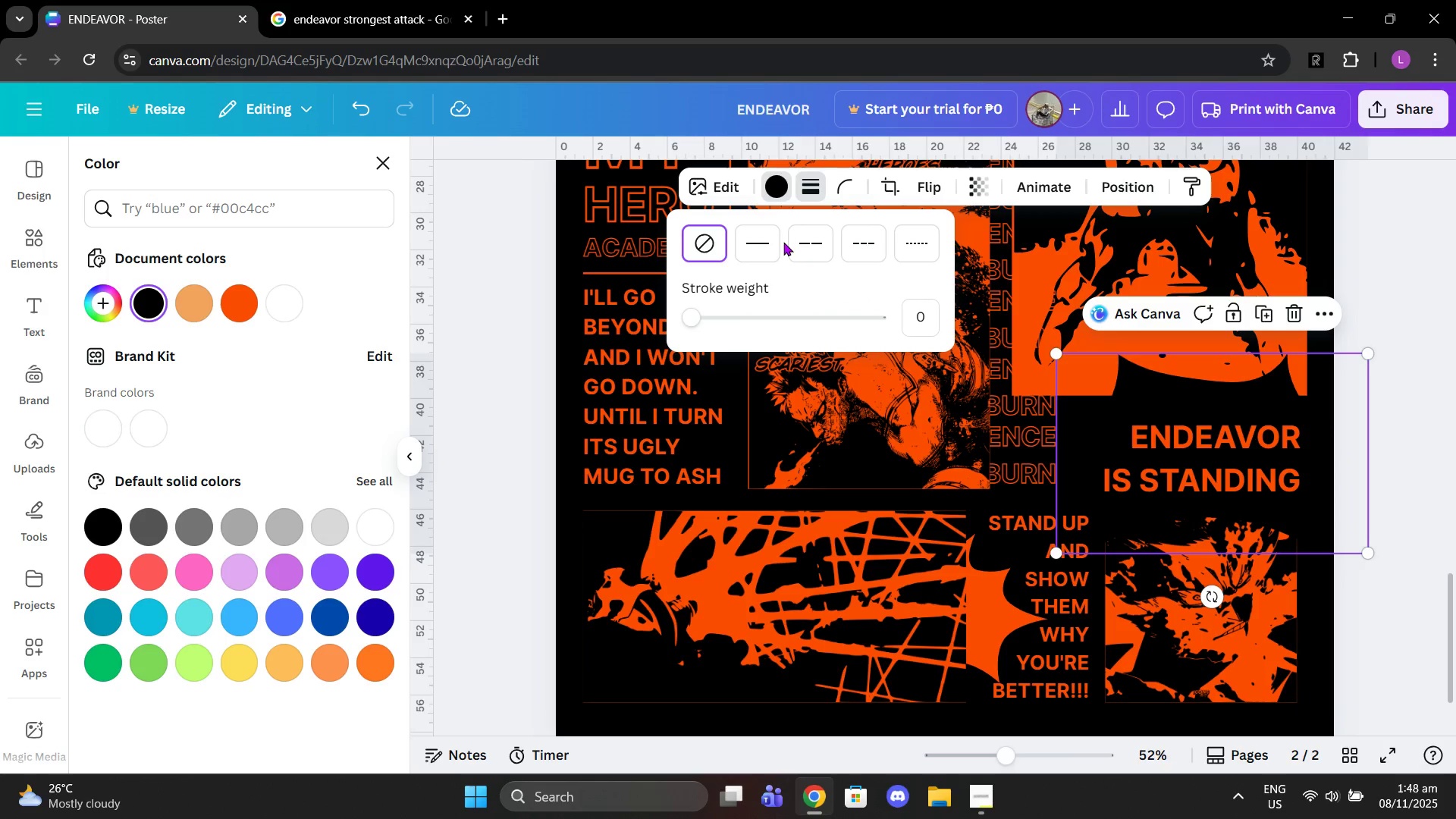 
left_click([759, 246])
 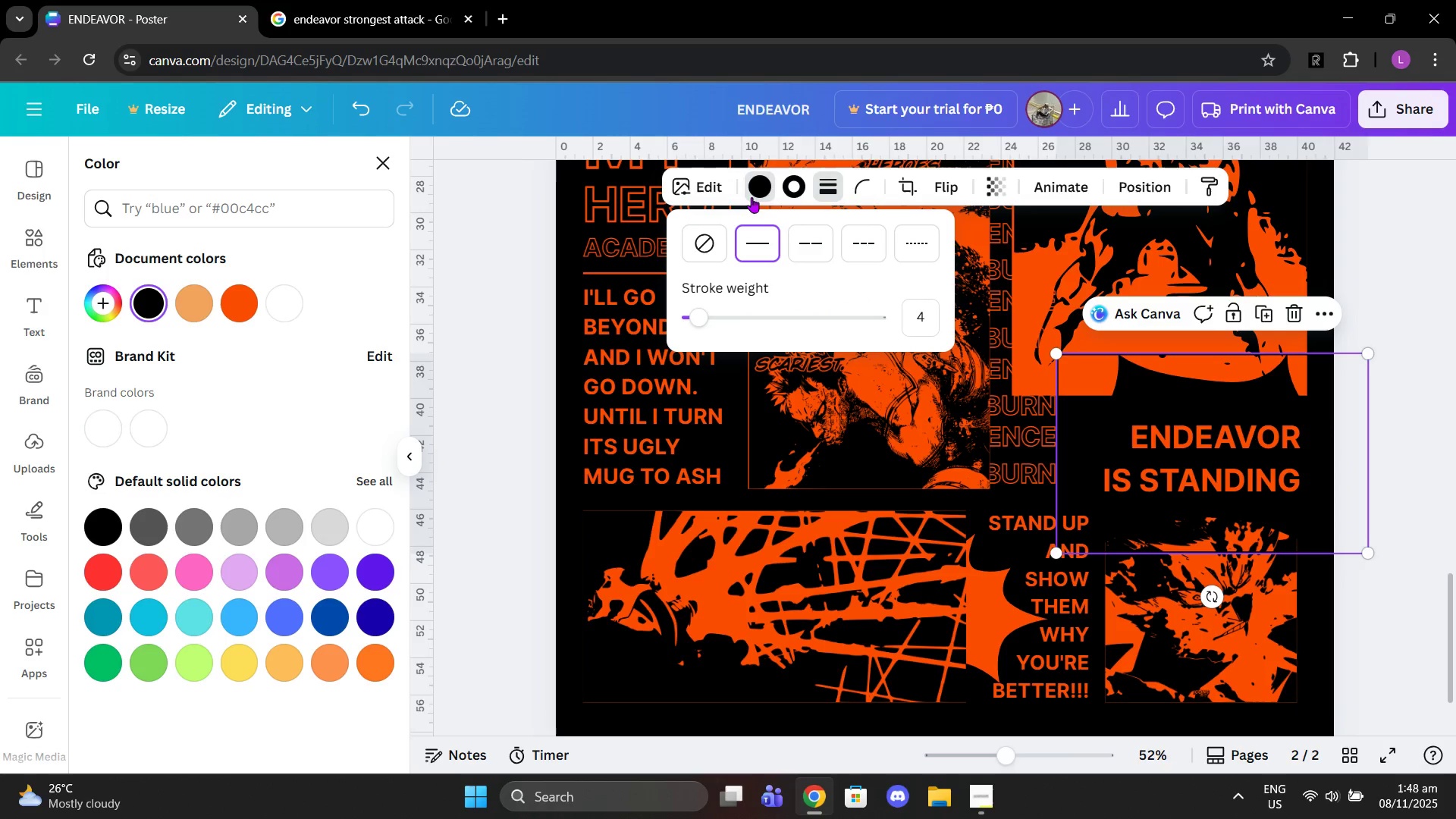 
left_click([762, 193])
 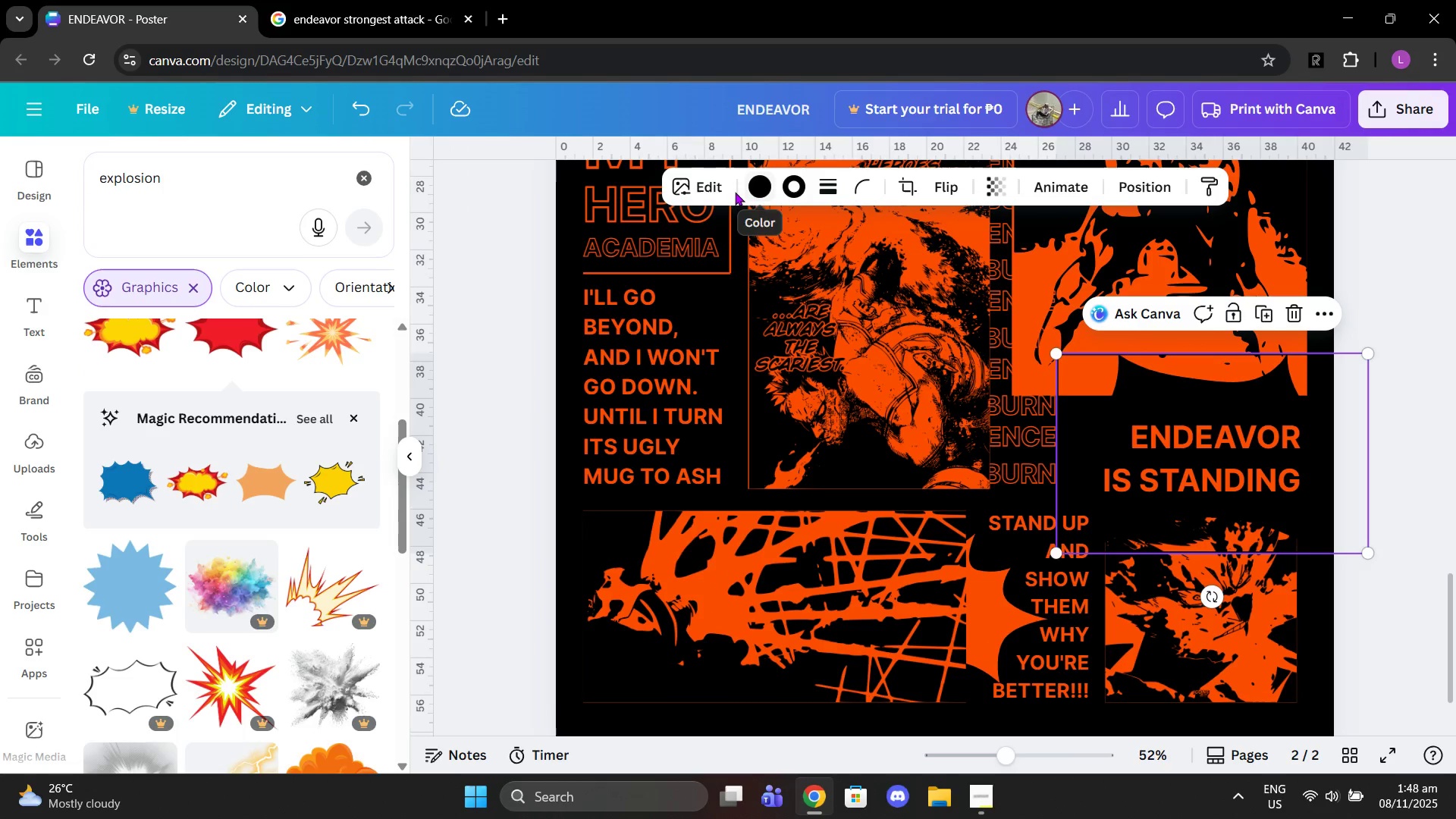 
left_click([758, 187])
 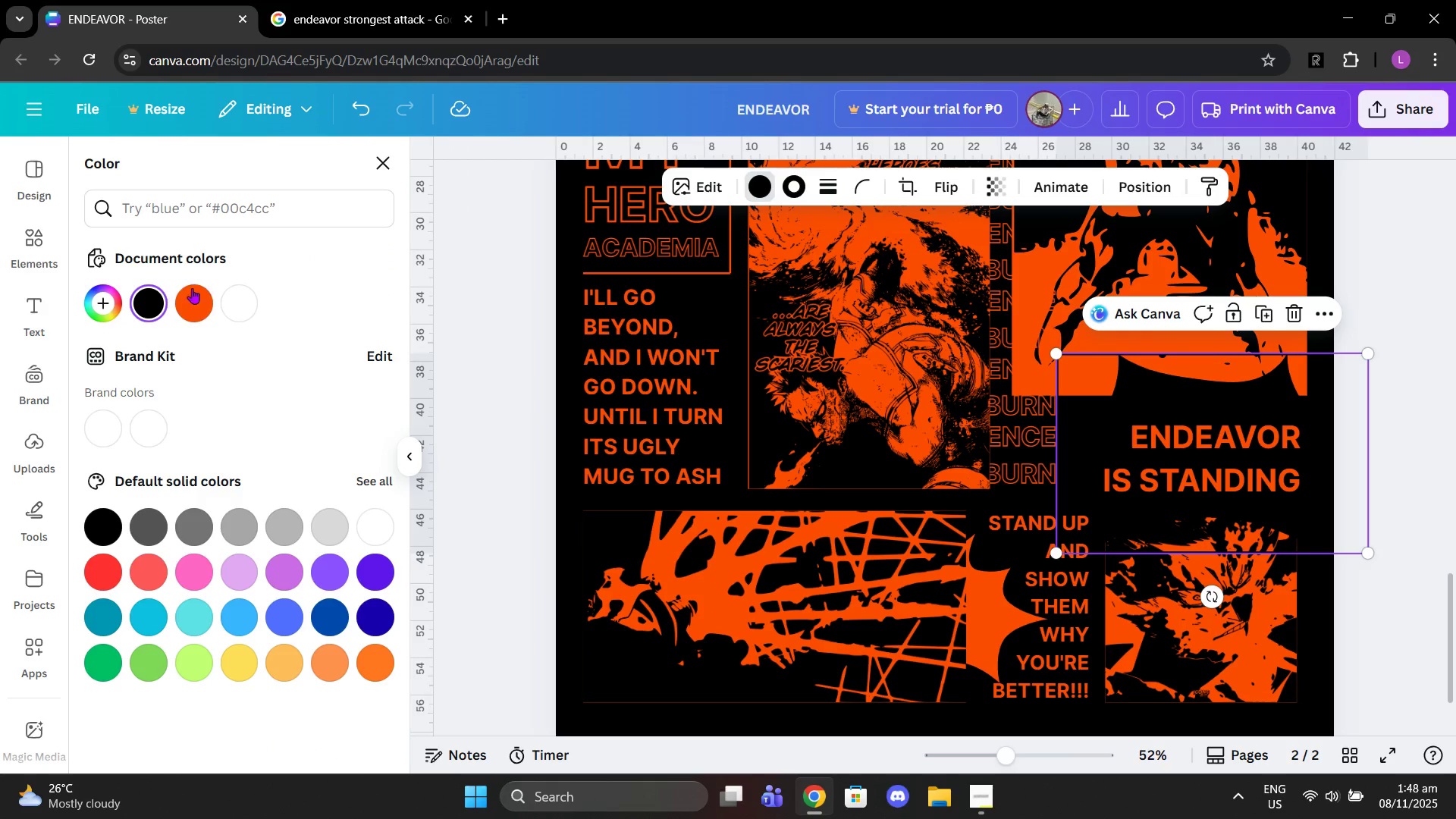 
left_click([193, 297])
 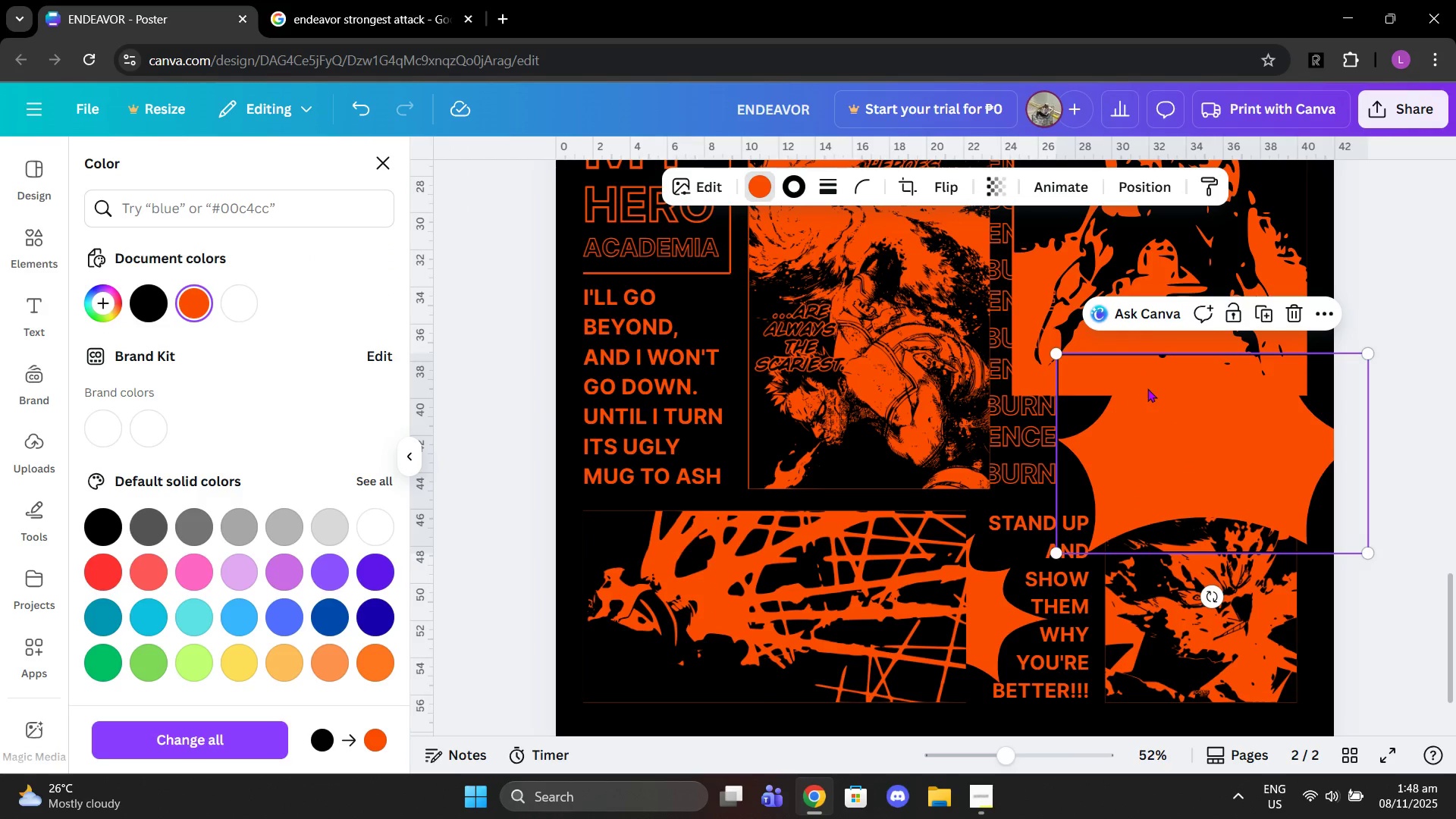 
key(Delete)
 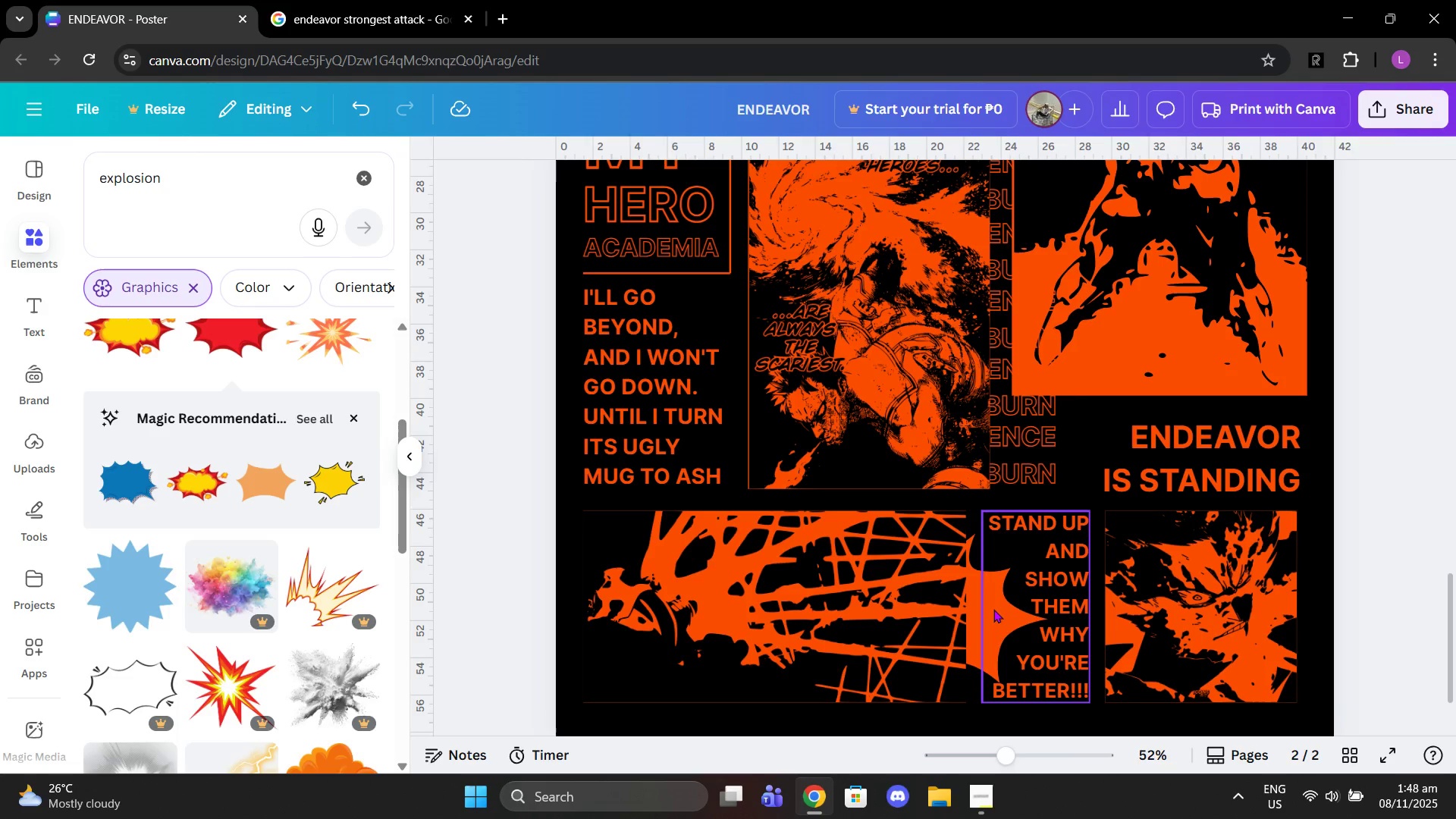 
scroll: coordinate [242, 538], scroll_direction: down, amount: 5.0
 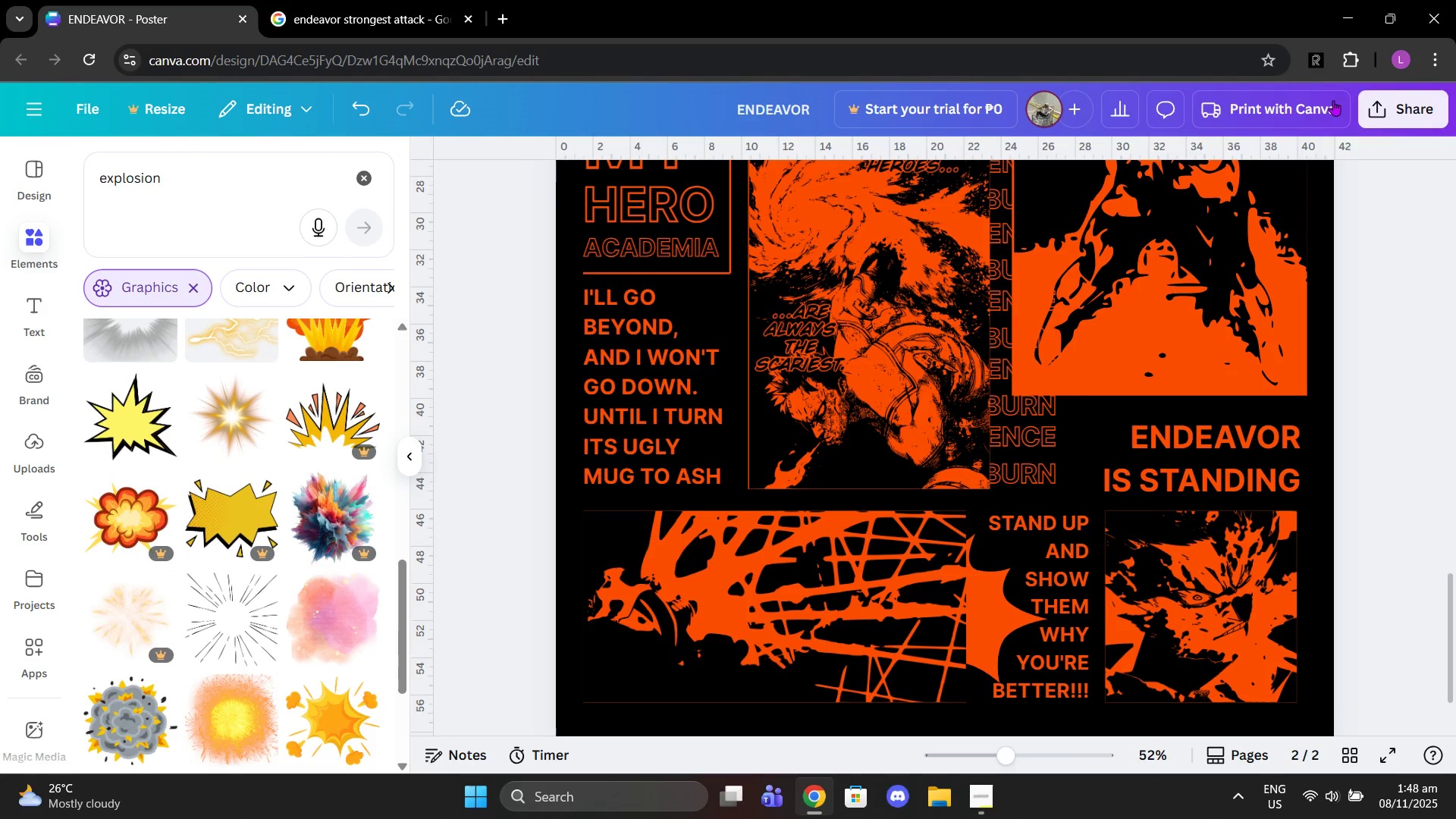 
left_click([1312, 72])
 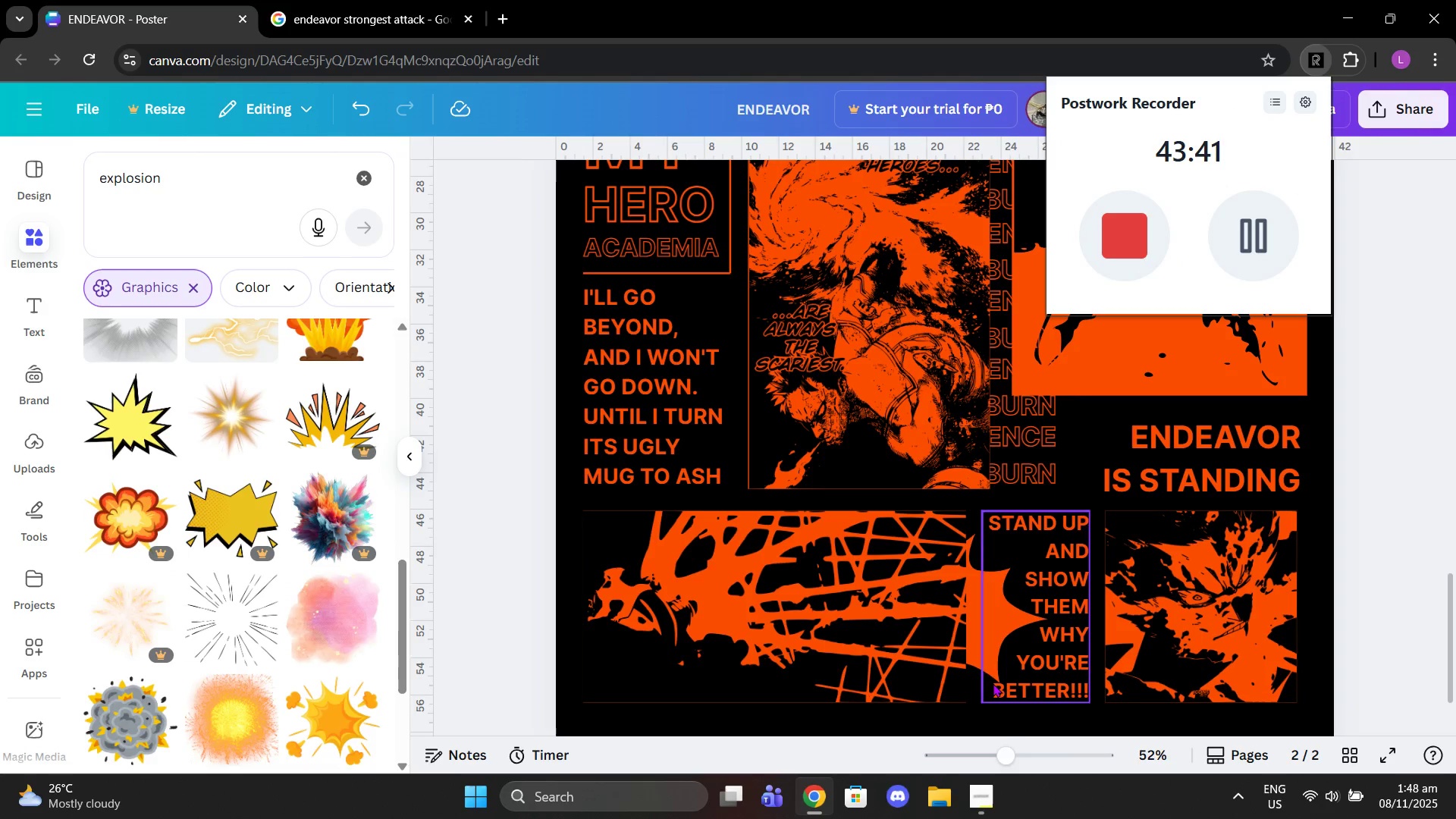 
left_click([986, 792])